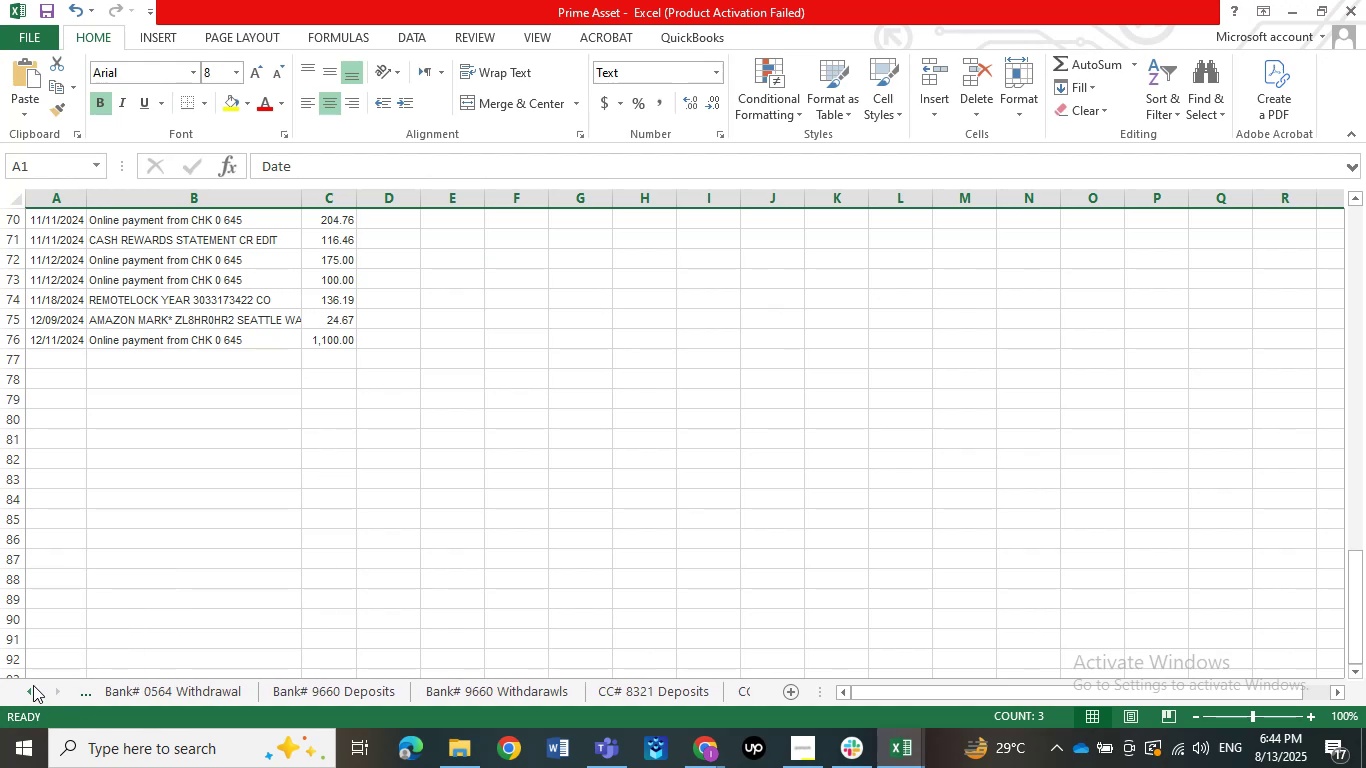 
triple_click([33, 685])
 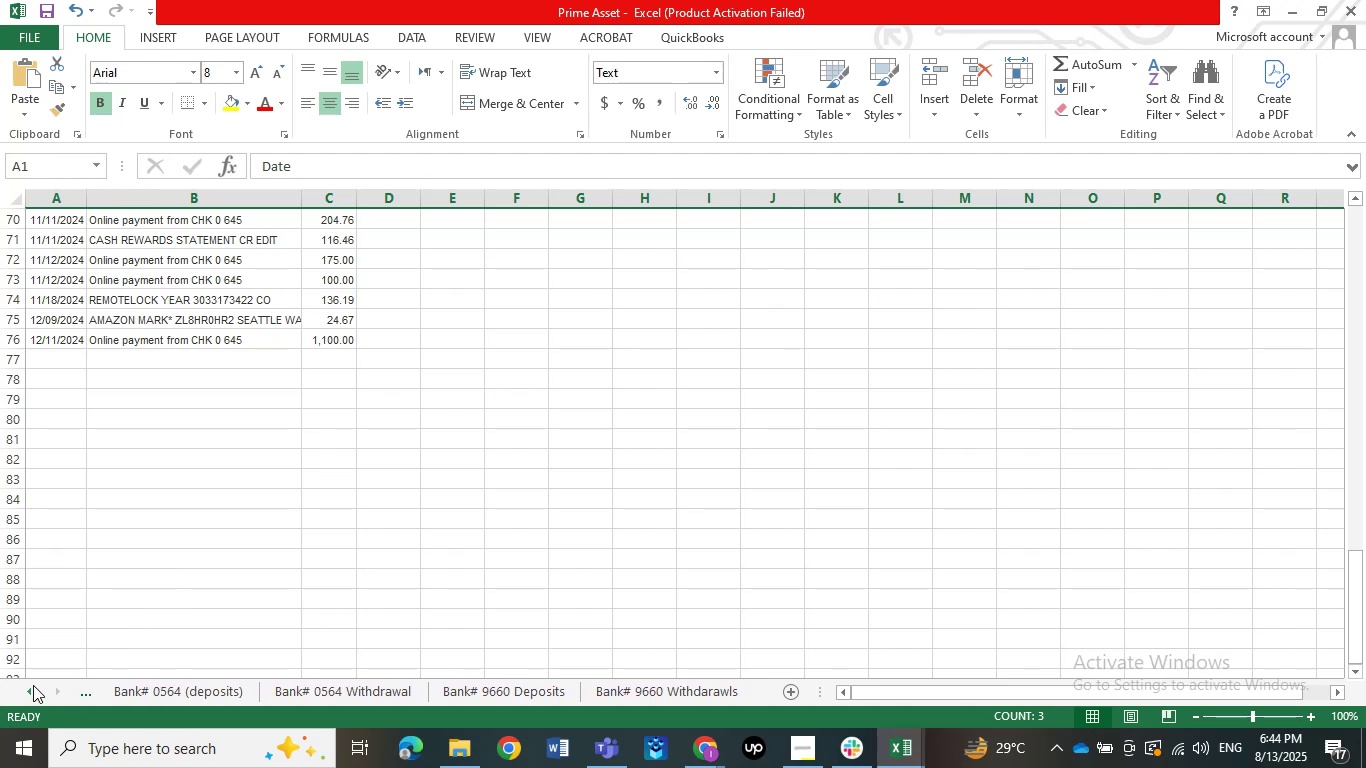 
triple_click([33, 685])
 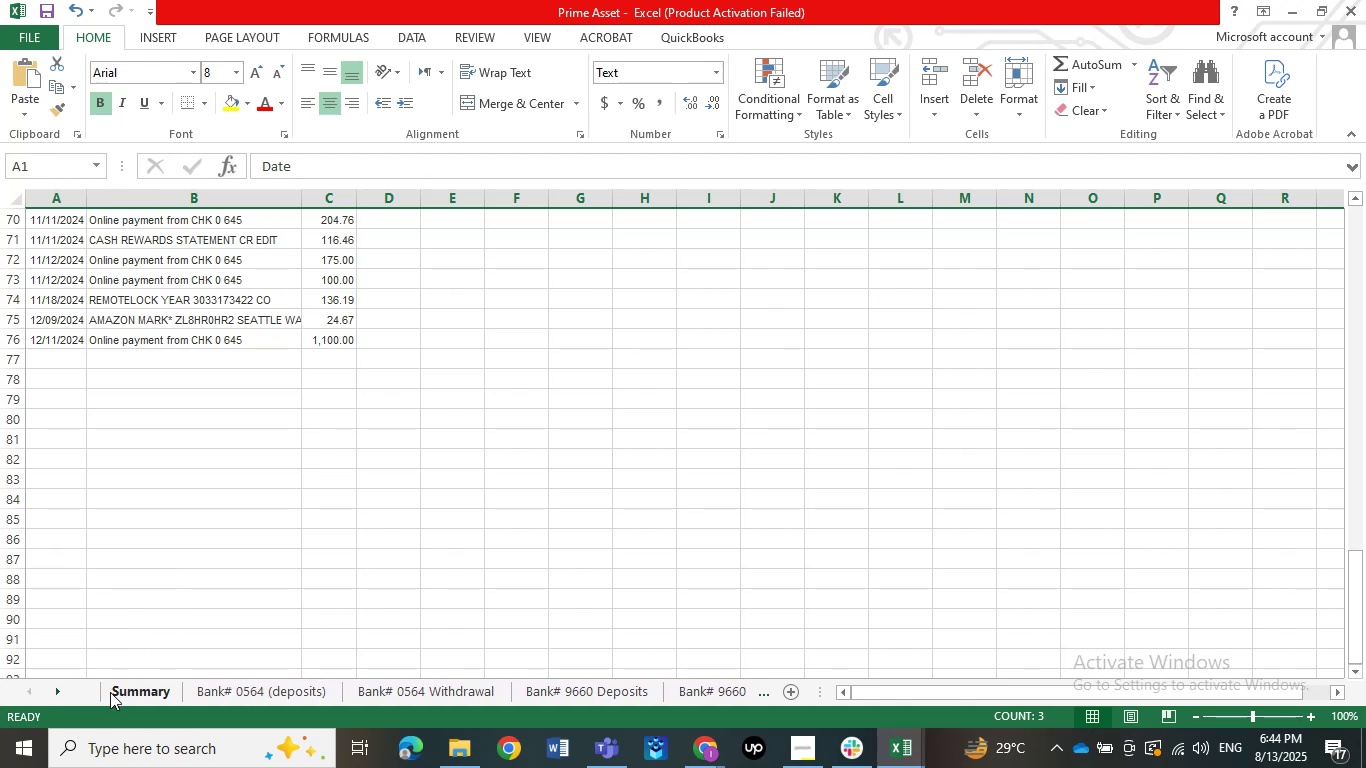 
left_click([115, 692])
 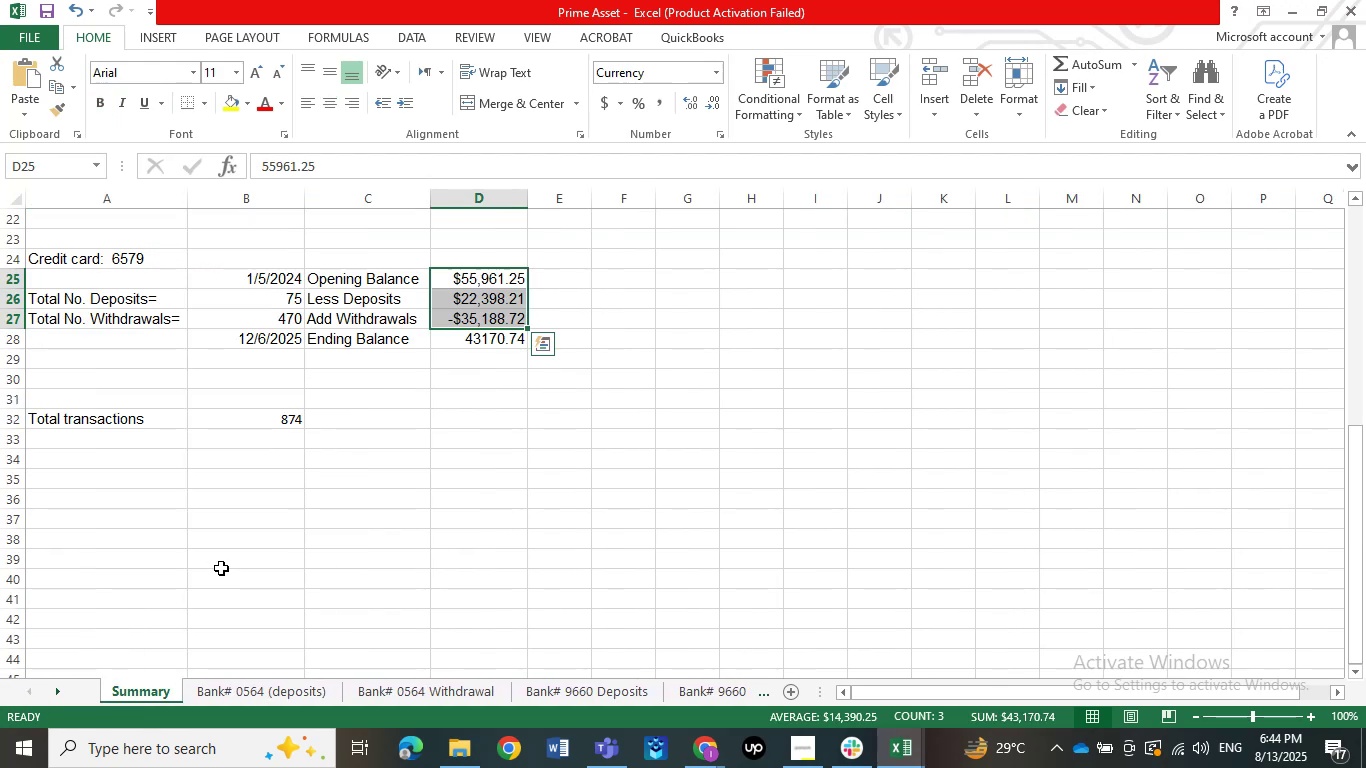 
wait(9.22)
 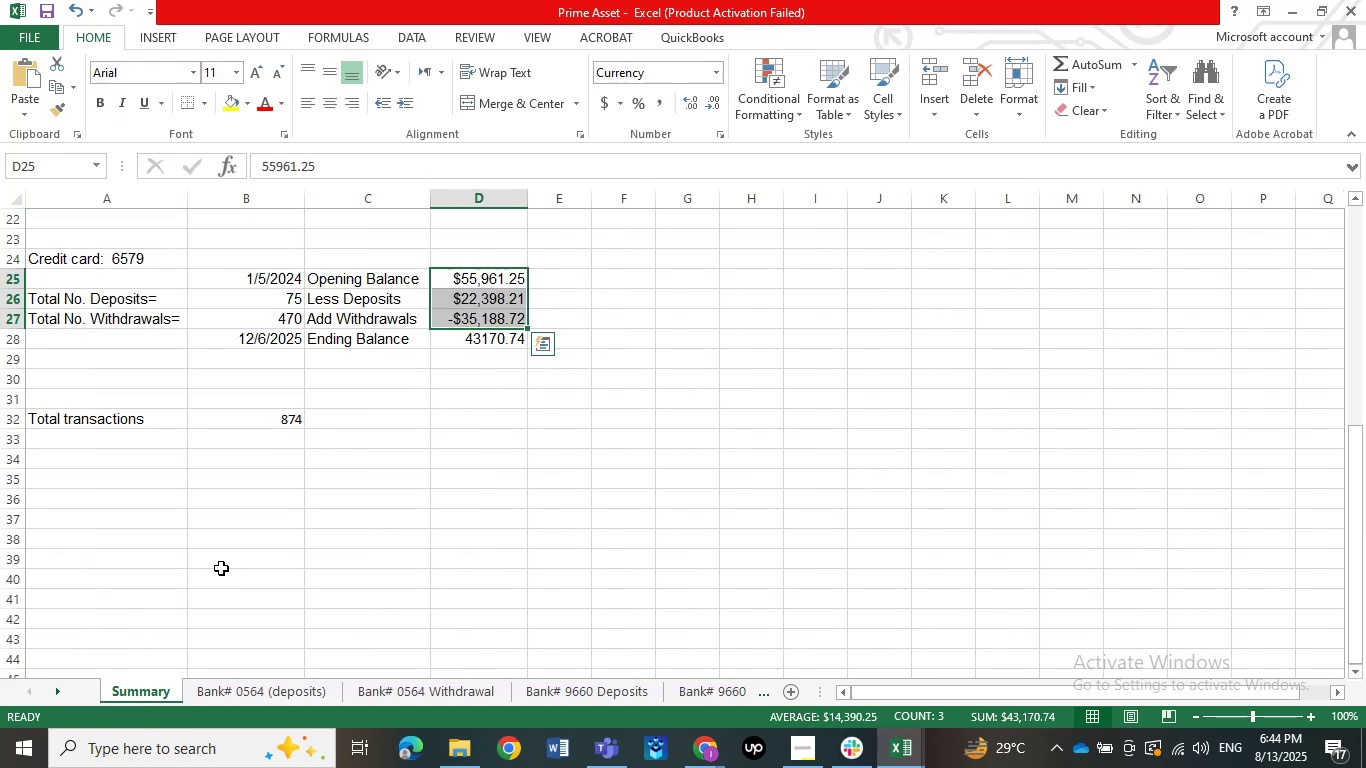 
double_click([53, 696])
 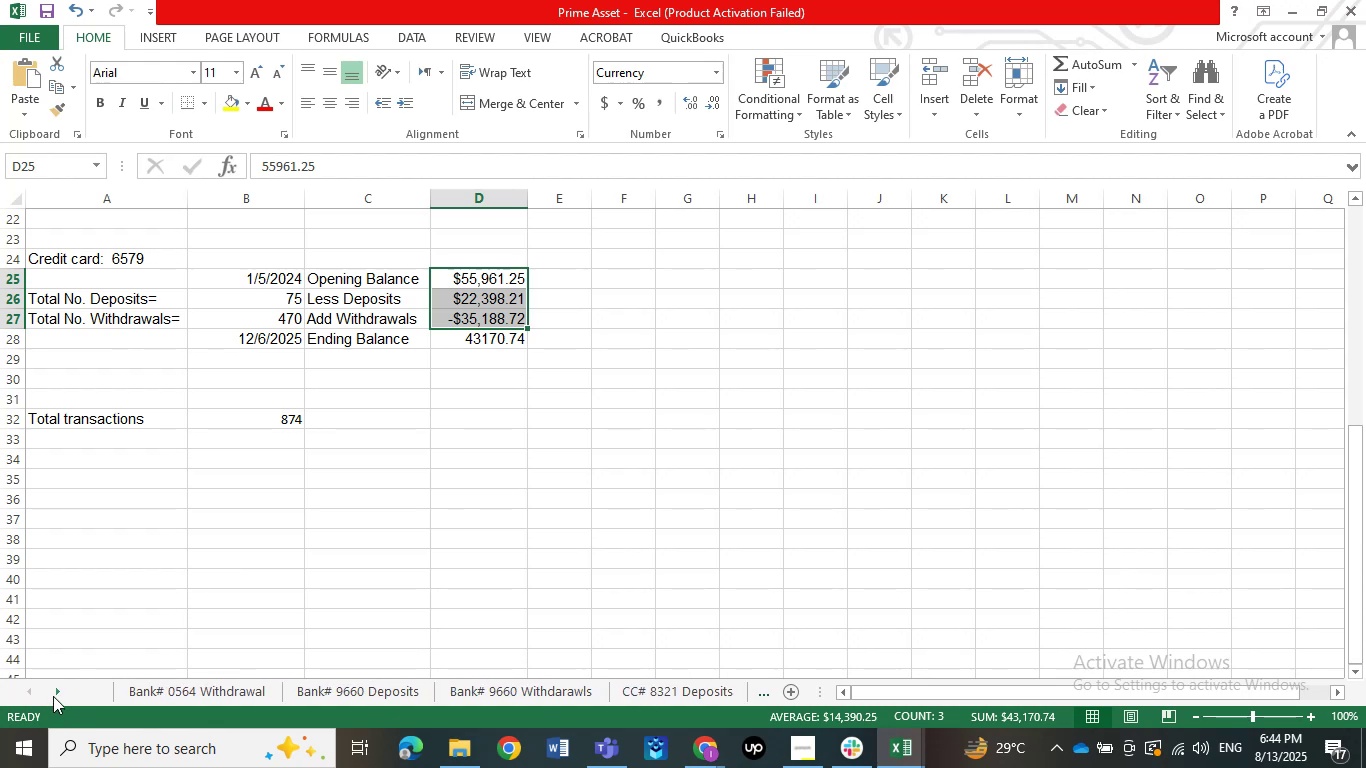 
triple_click([53, 696])
 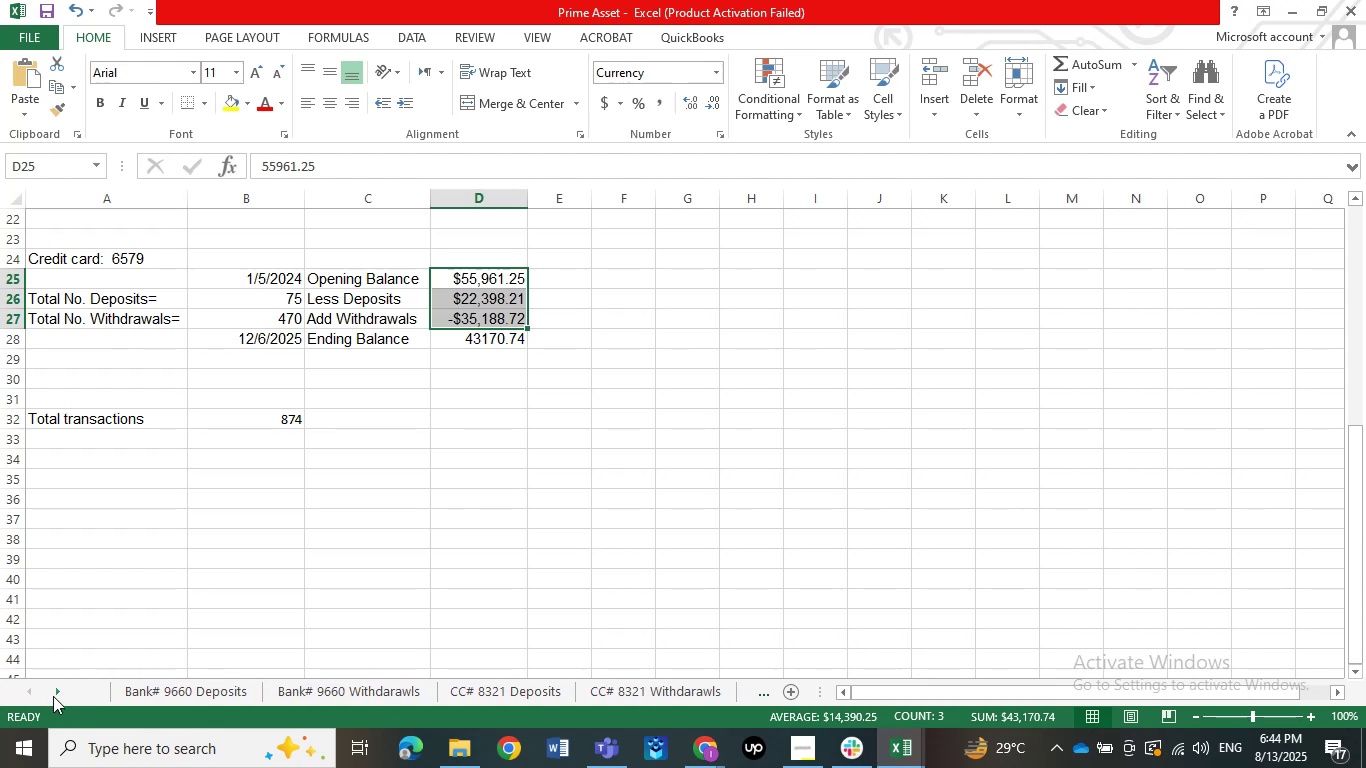 
triple_click([53, 696])
 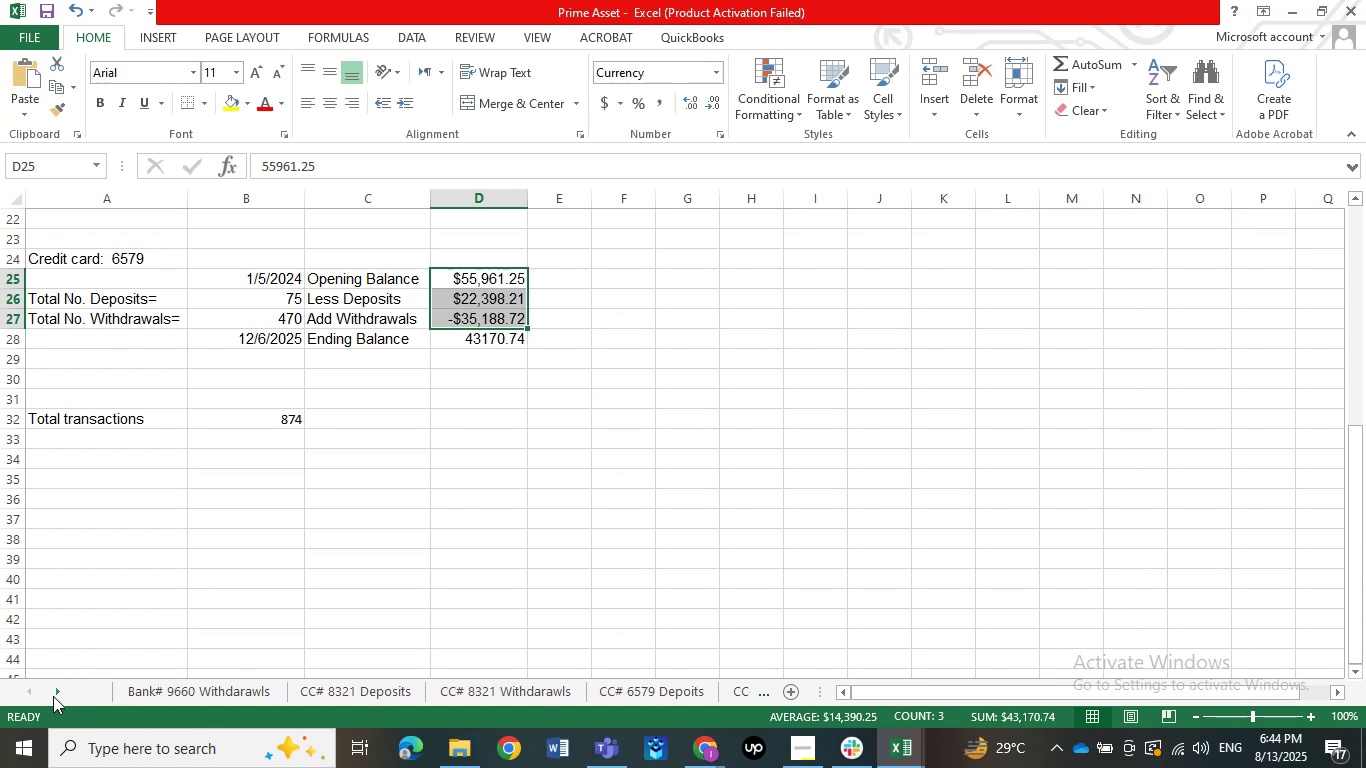 
triple_click([53, 696])
 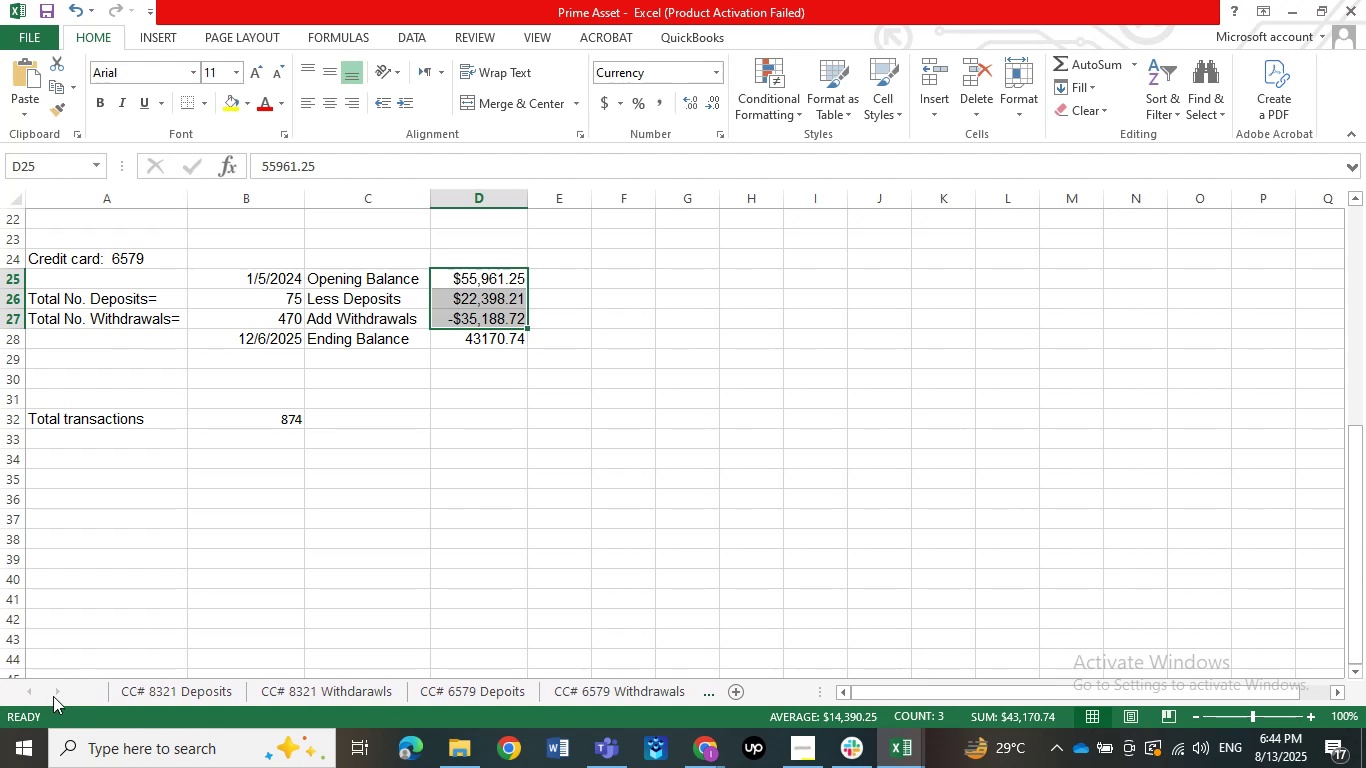 
triple_click([53, 696])
 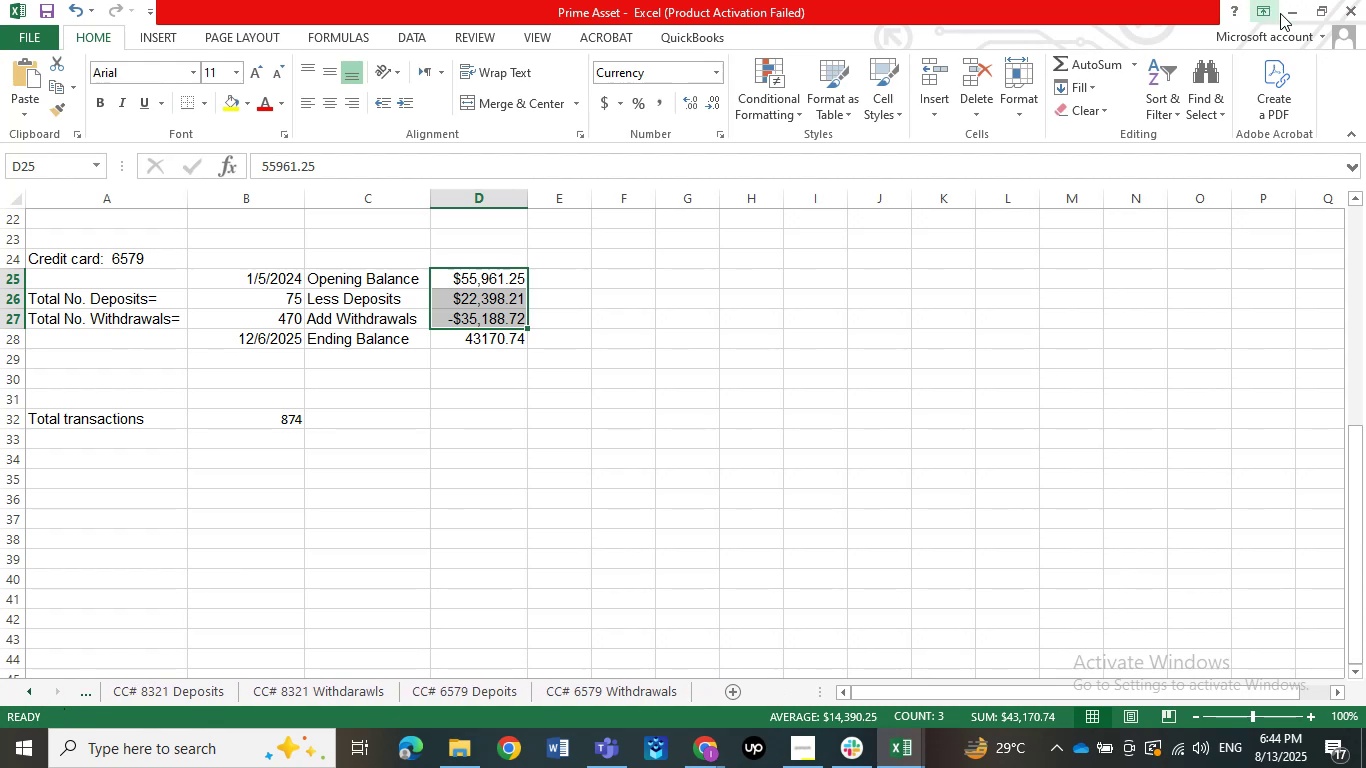 
left_click([1286, 13])
 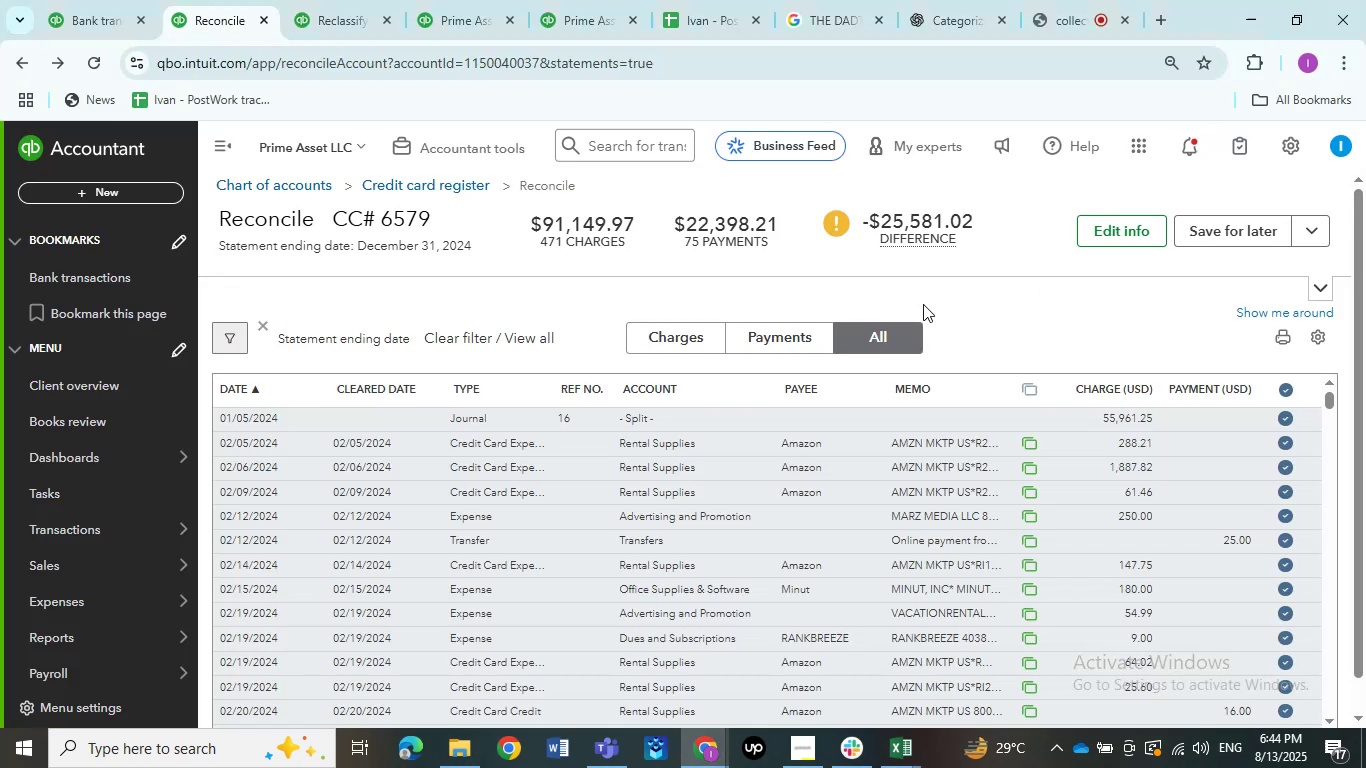 
wait(6.82)
 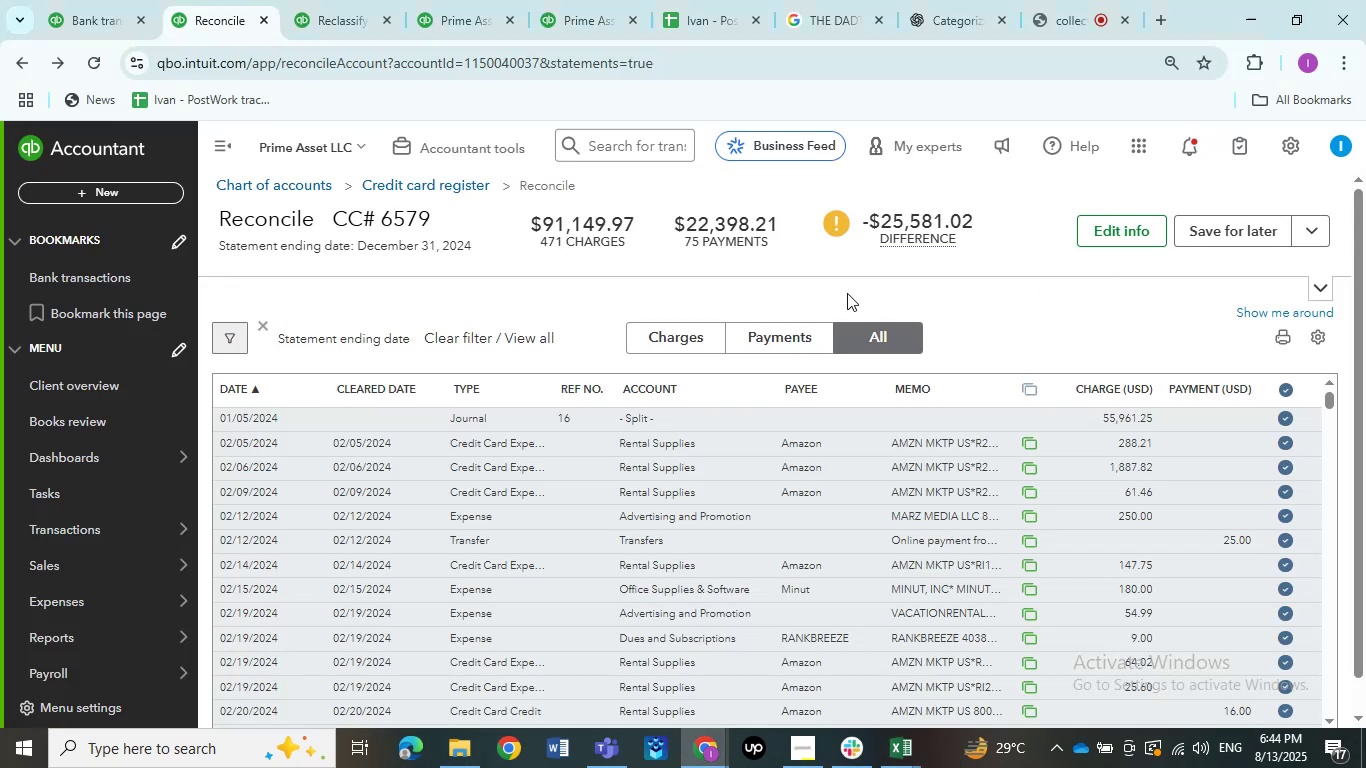 
double_click([1285, 420])
 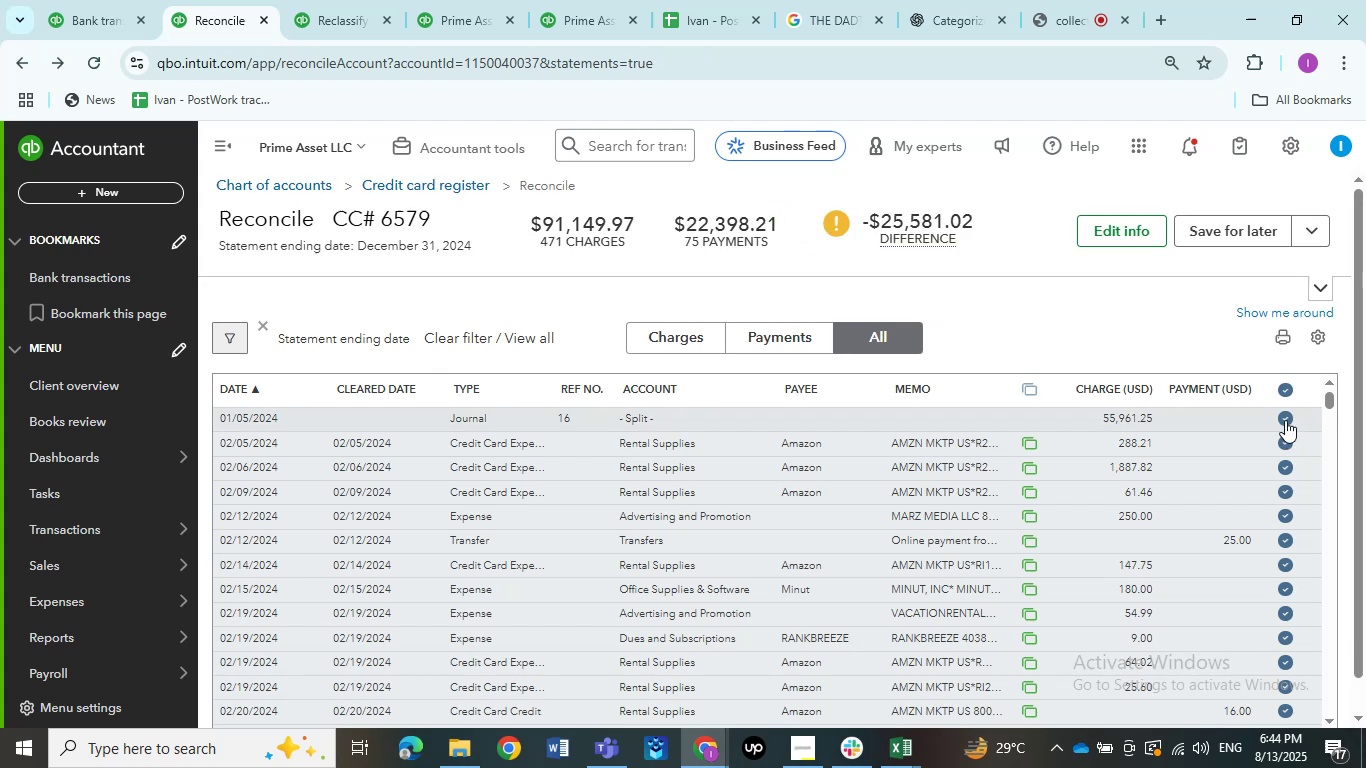 
scroll: coordinate [1022, 354], scroll_direction: up, amount: 4.0
 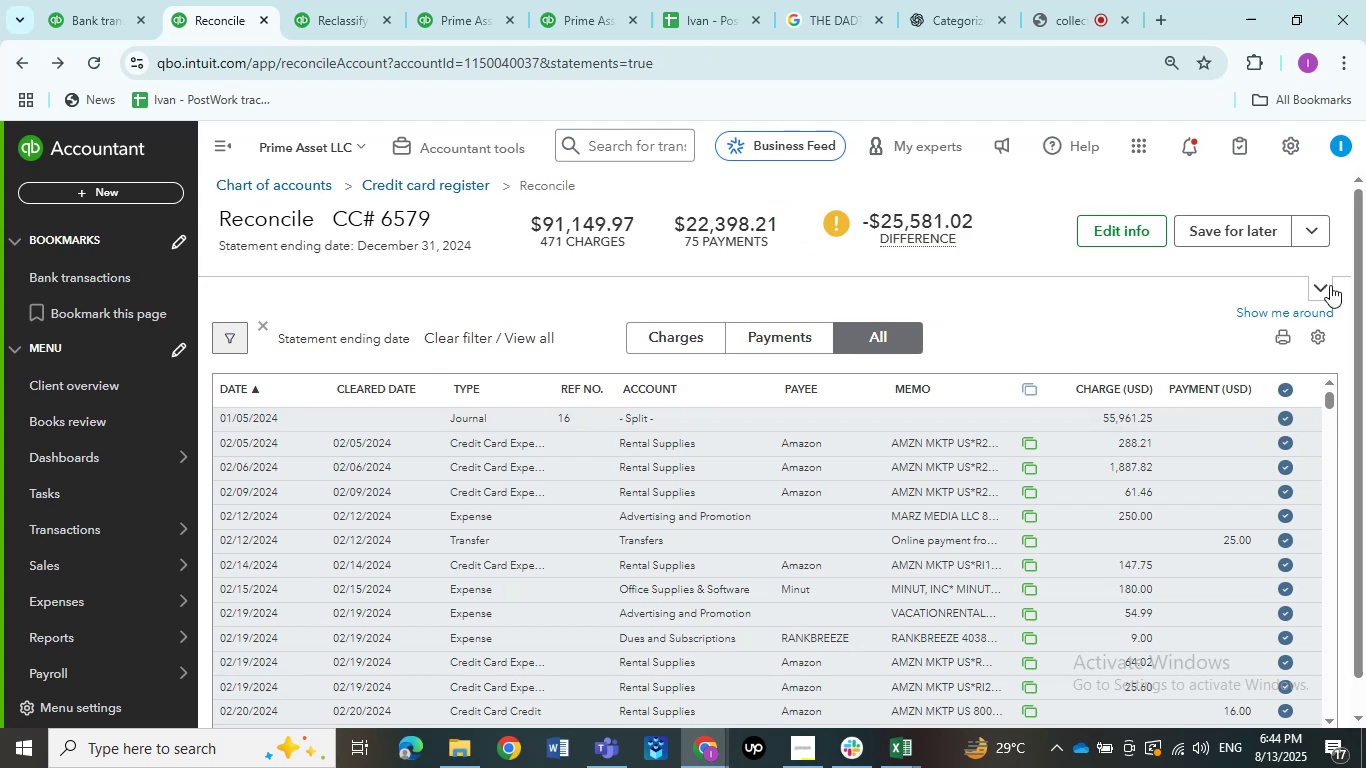 
left_click([1330, 285])
 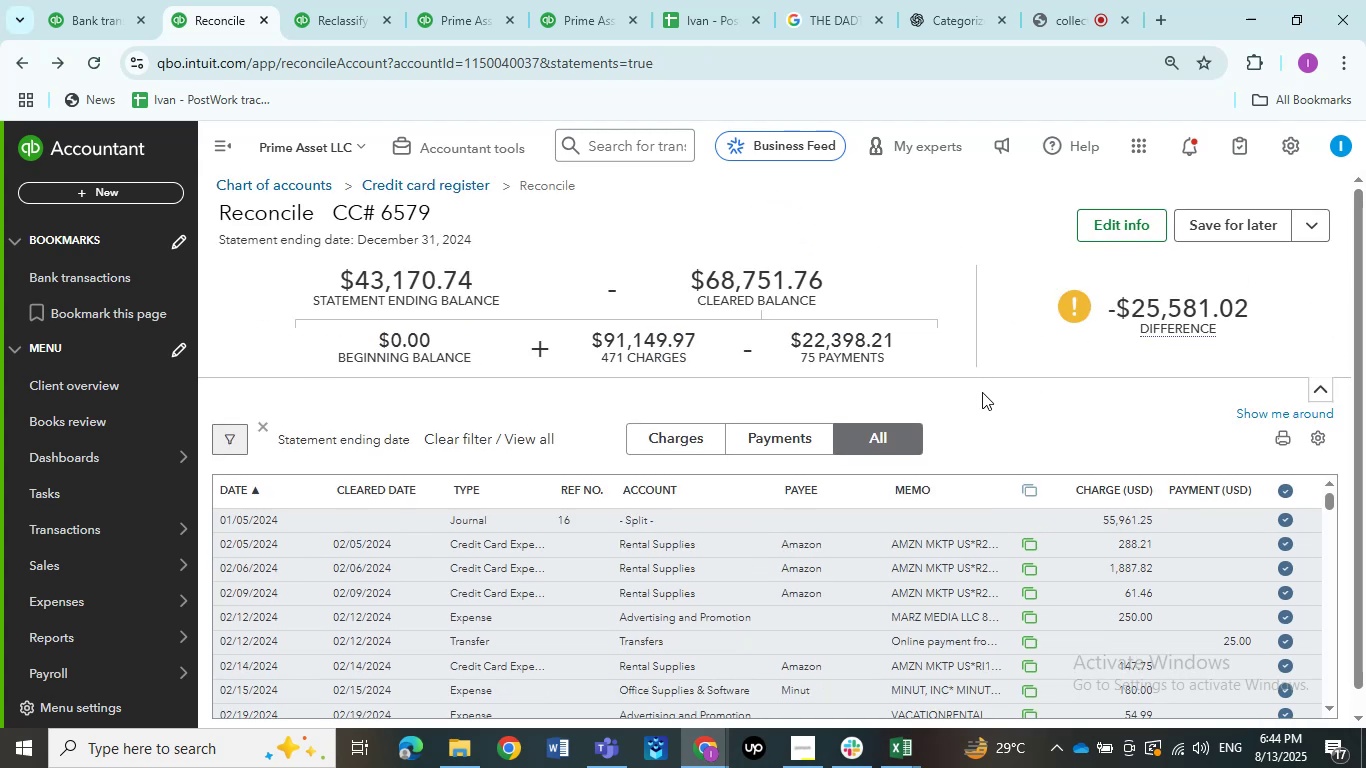 
wait(5.77)
 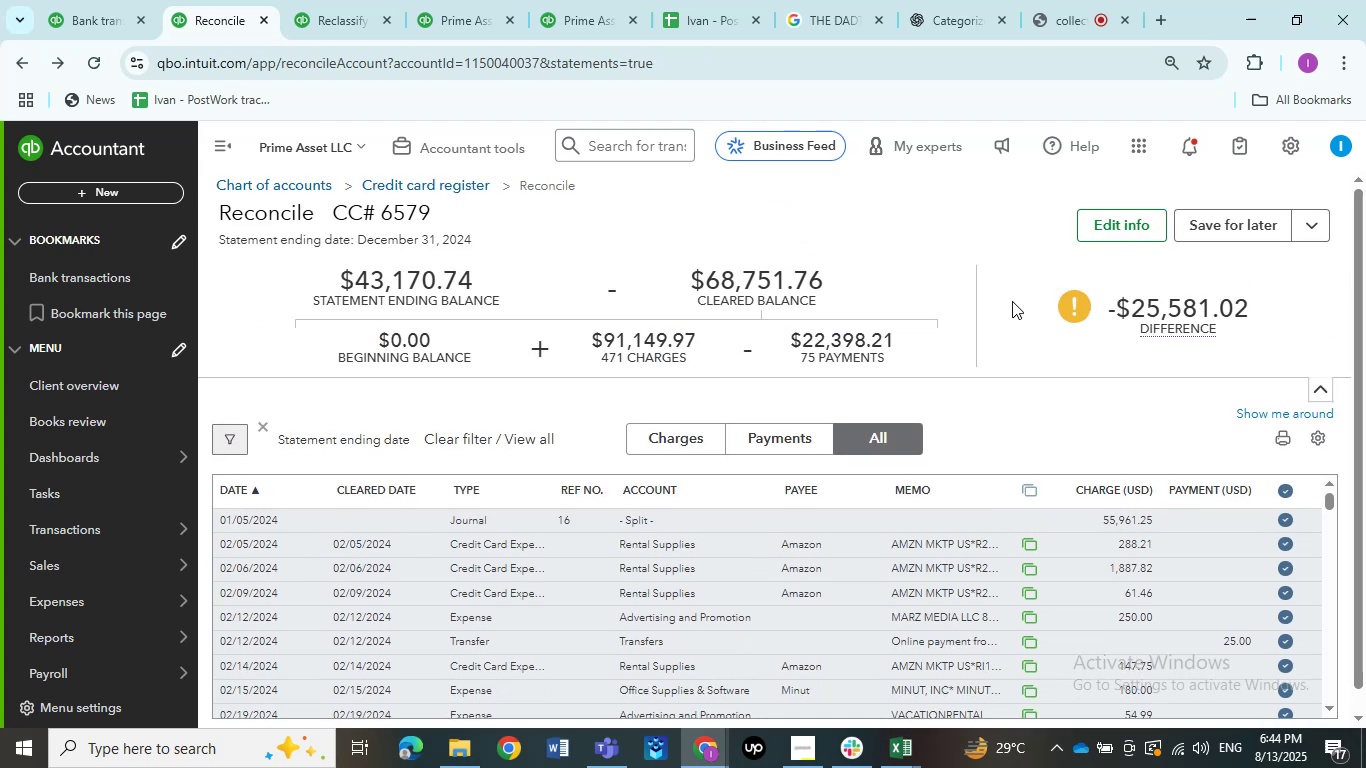 
left_click([1009, 516])
 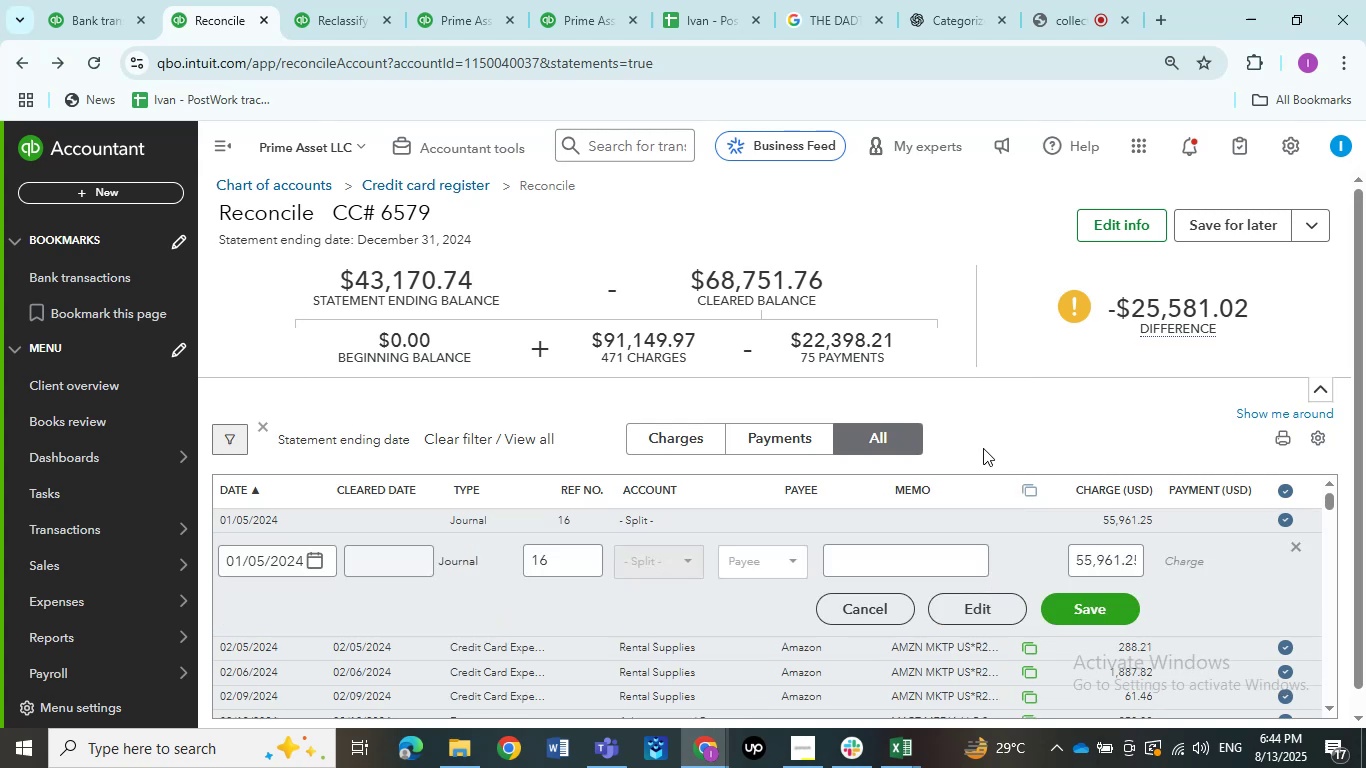 
left_click([966, 623])
 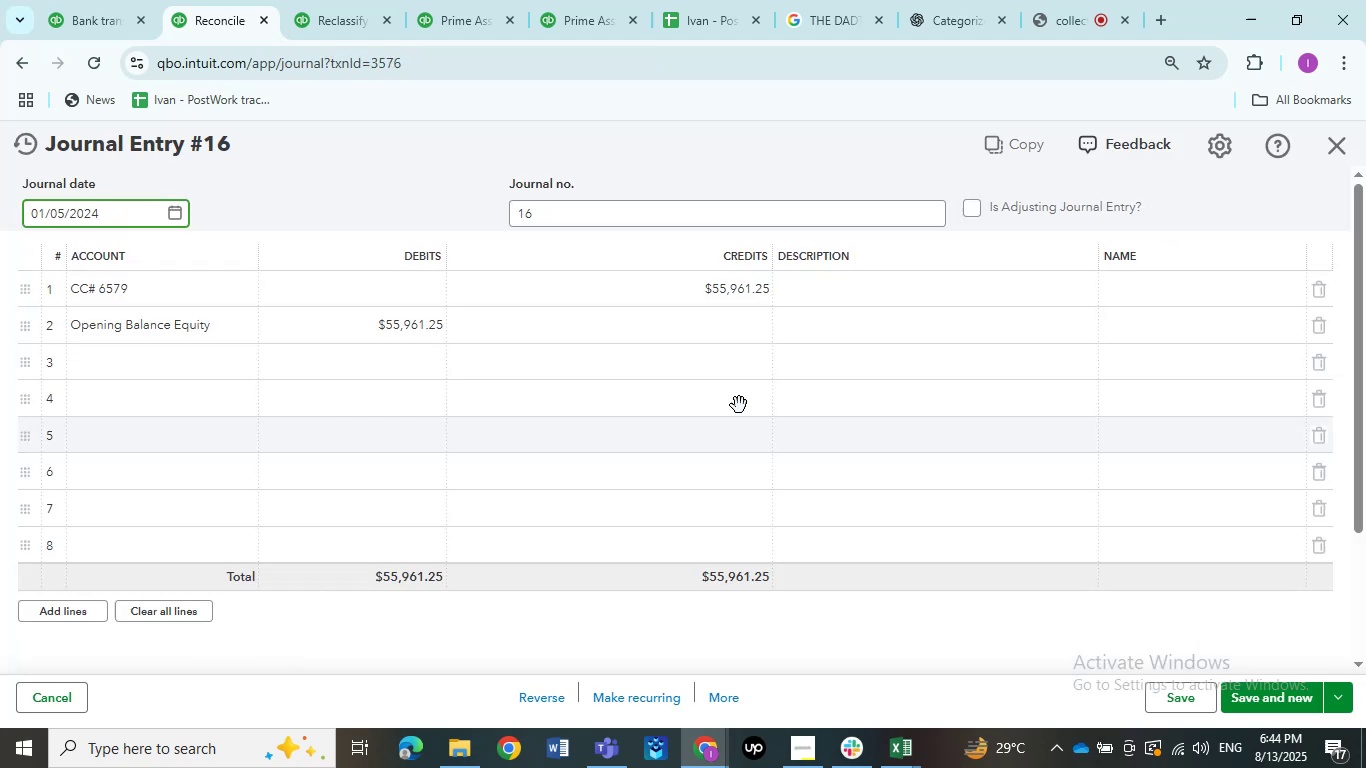 
left_click([634, 282])
 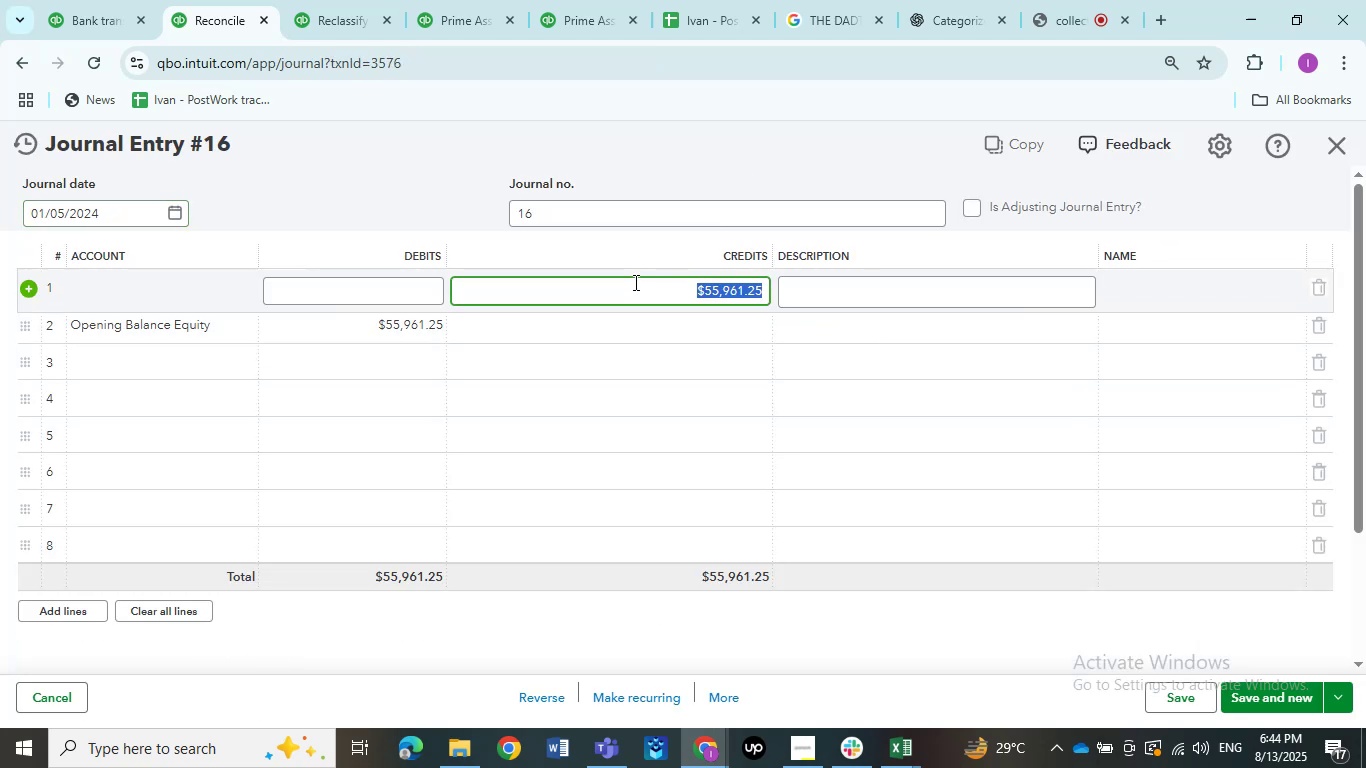 
key(Control+X)
 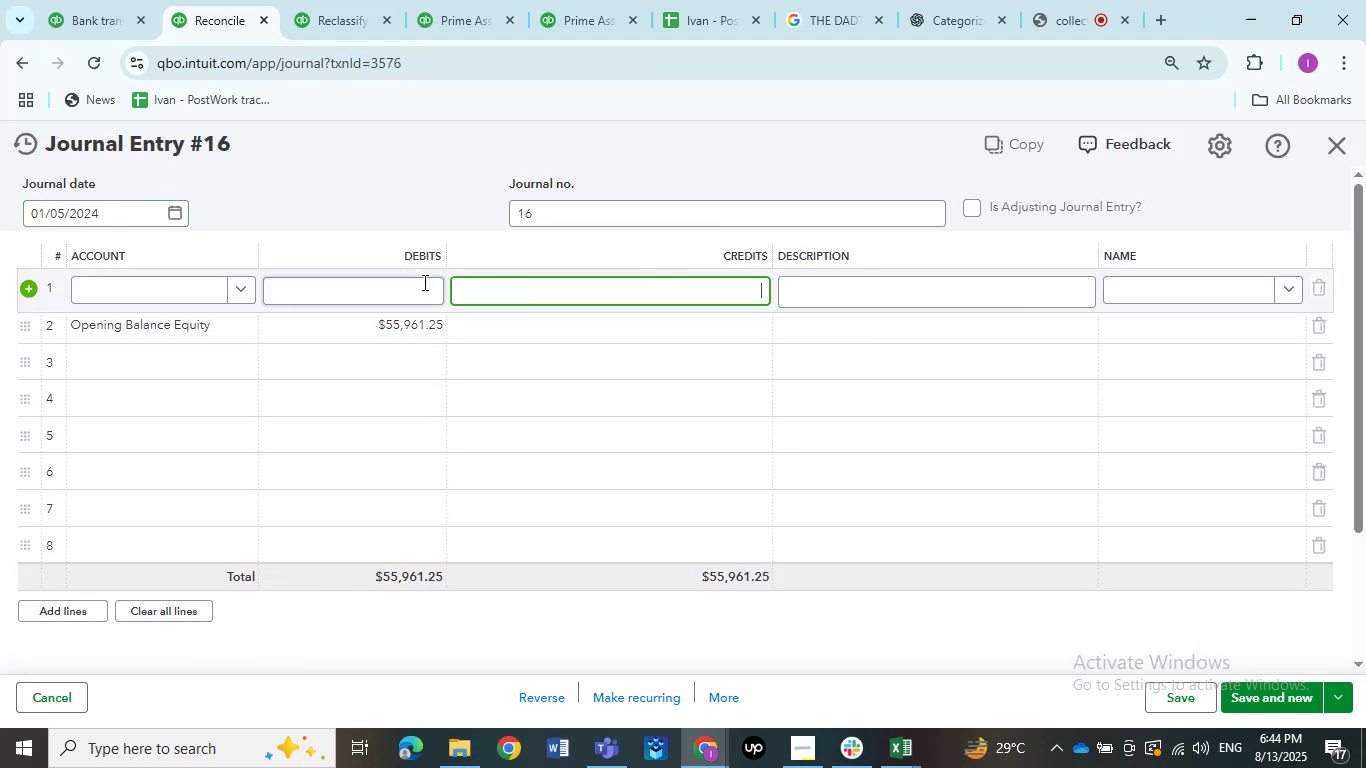 
left_click([417, 282])
 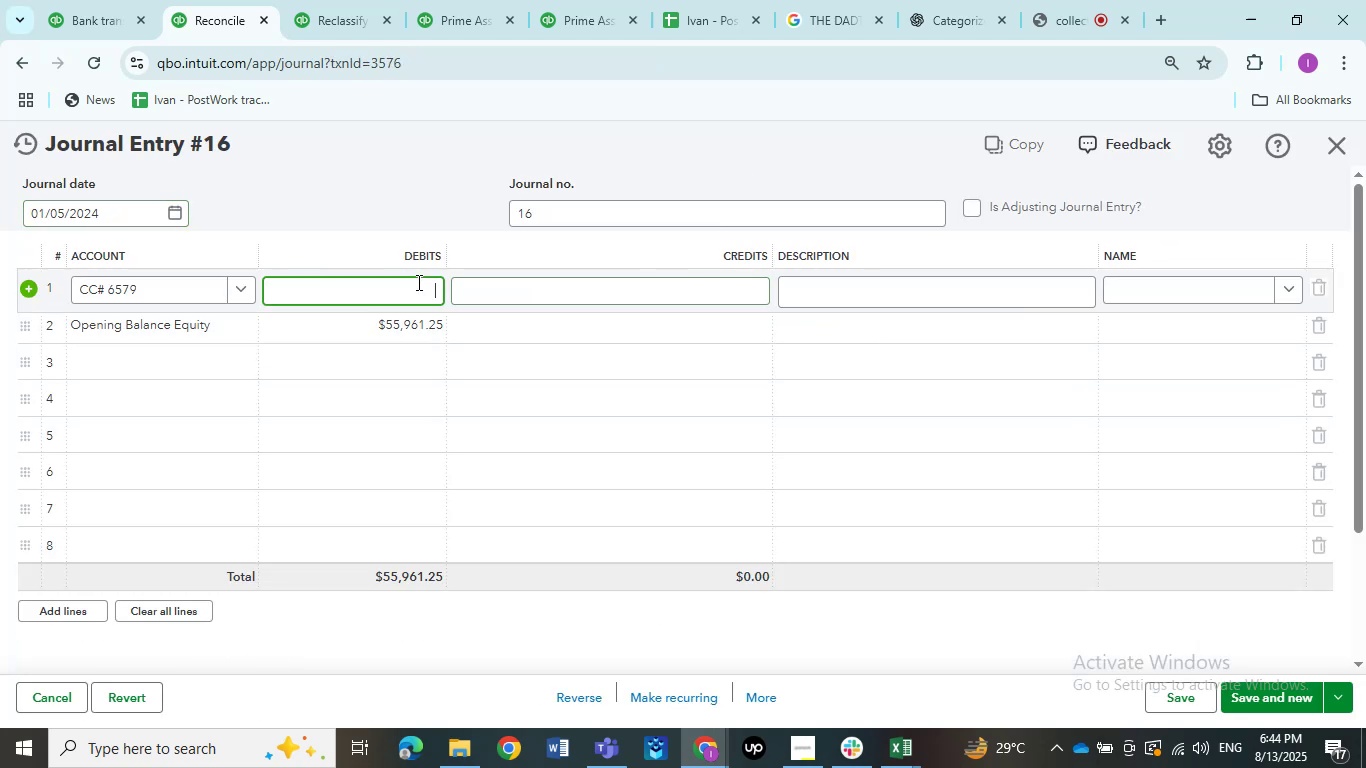 
key(Control+V)
 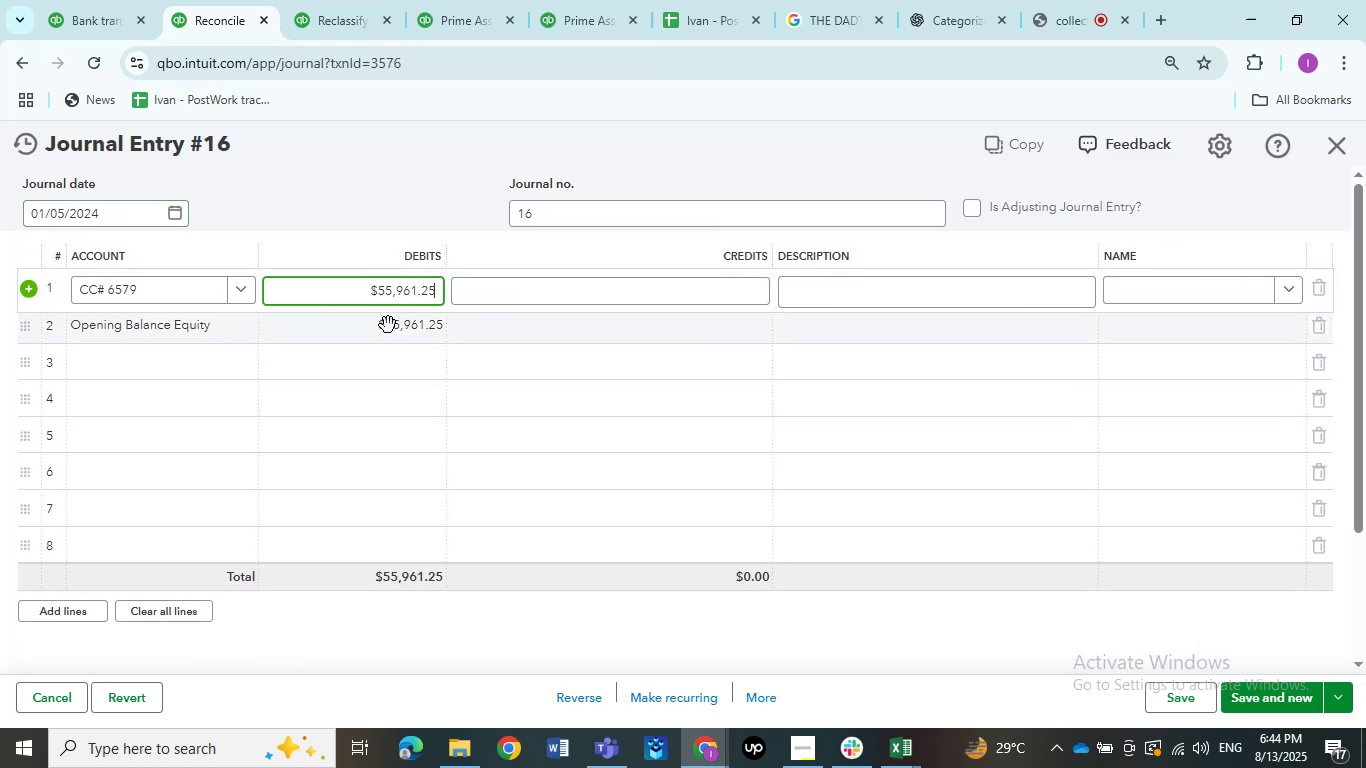 
left_click([388, 325])
 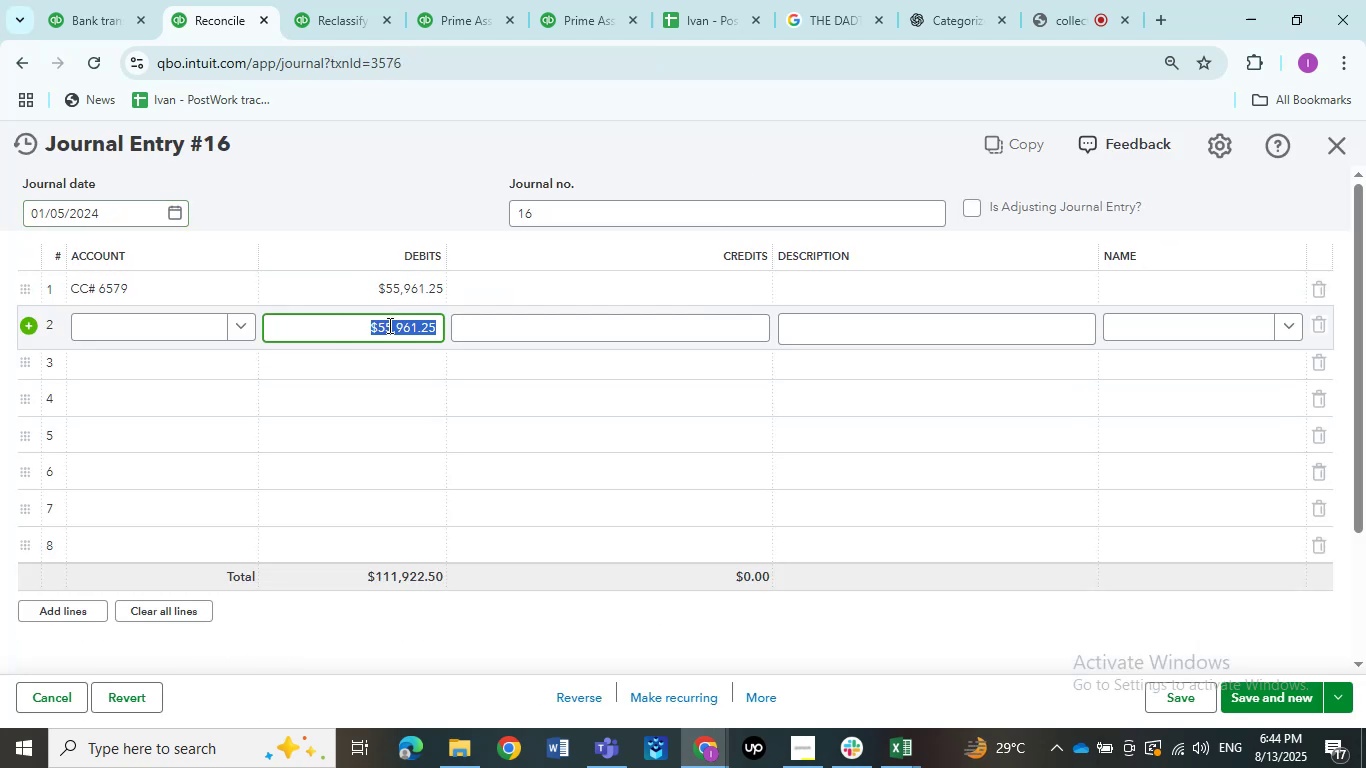 
key(Control+X)
 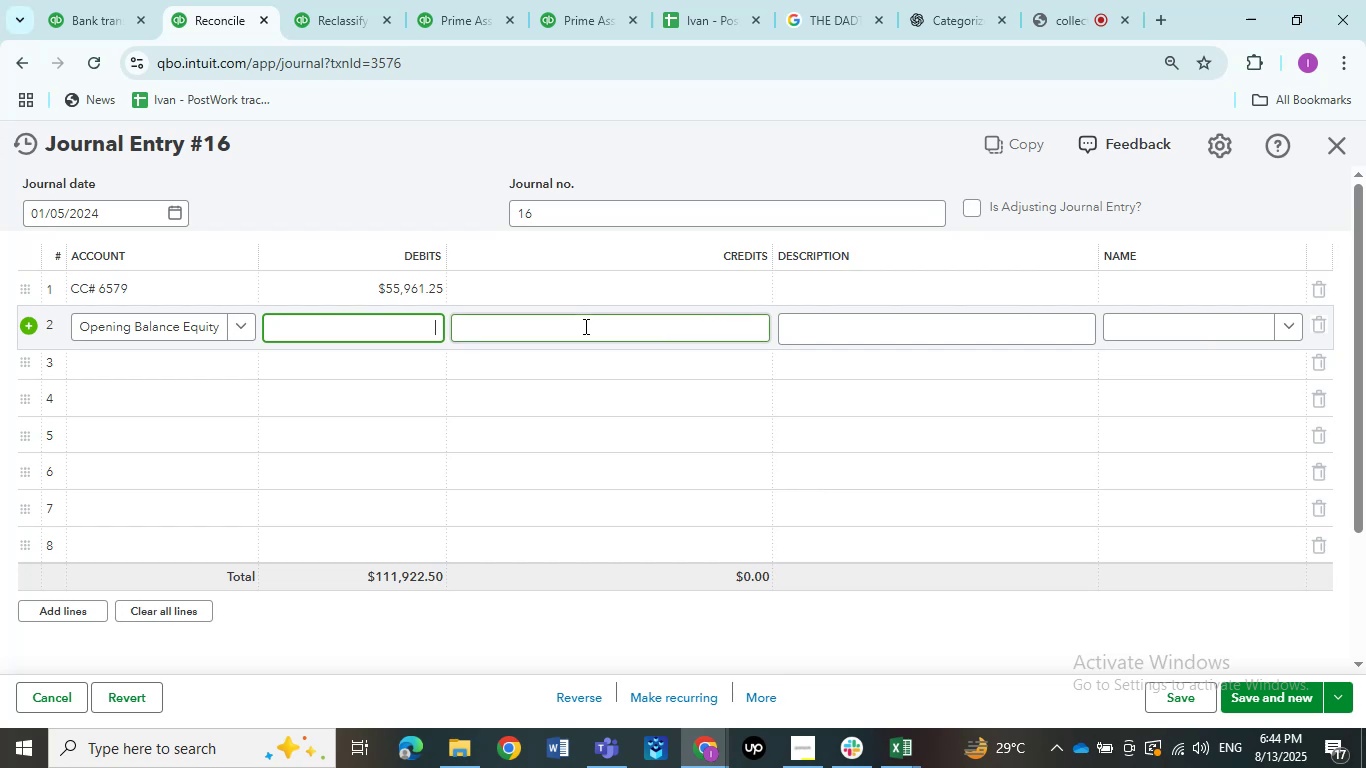 
left_click([584, 326])
 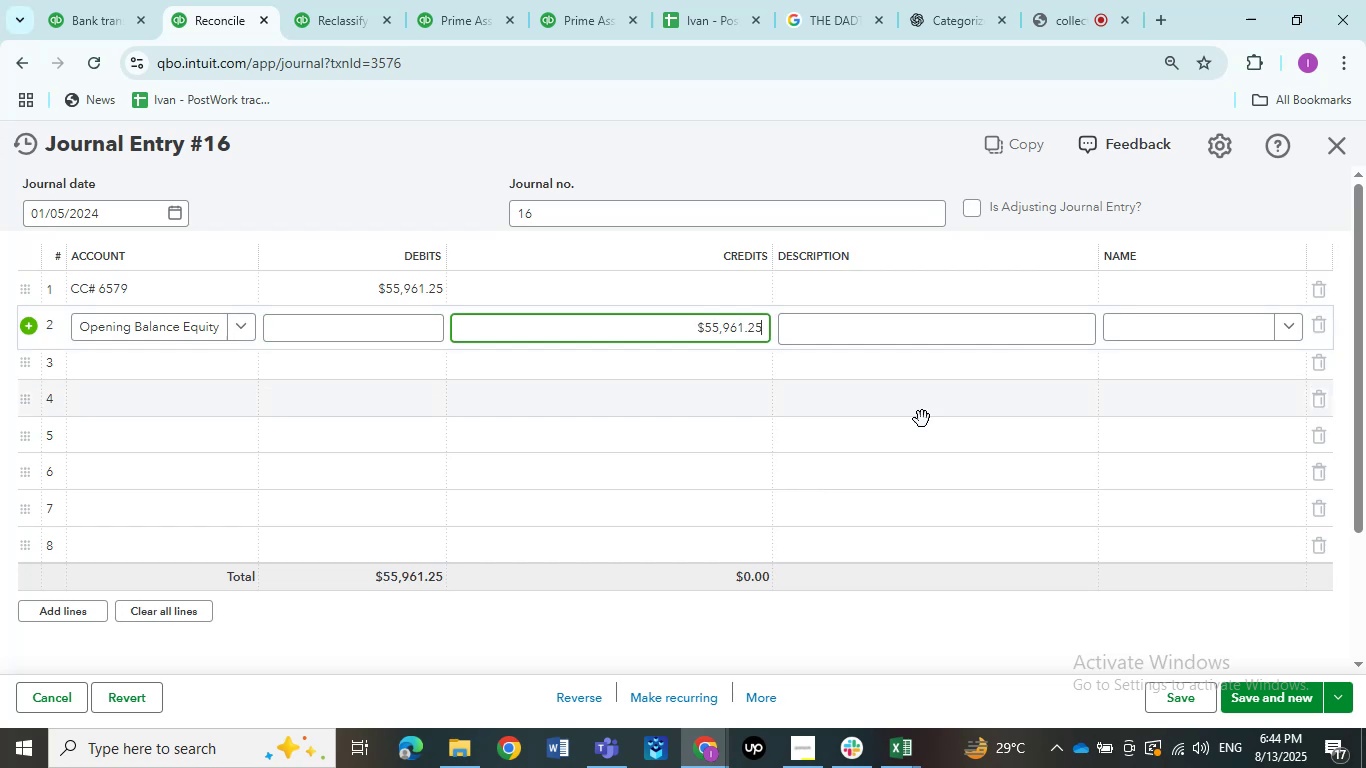 
key(Control+V)
 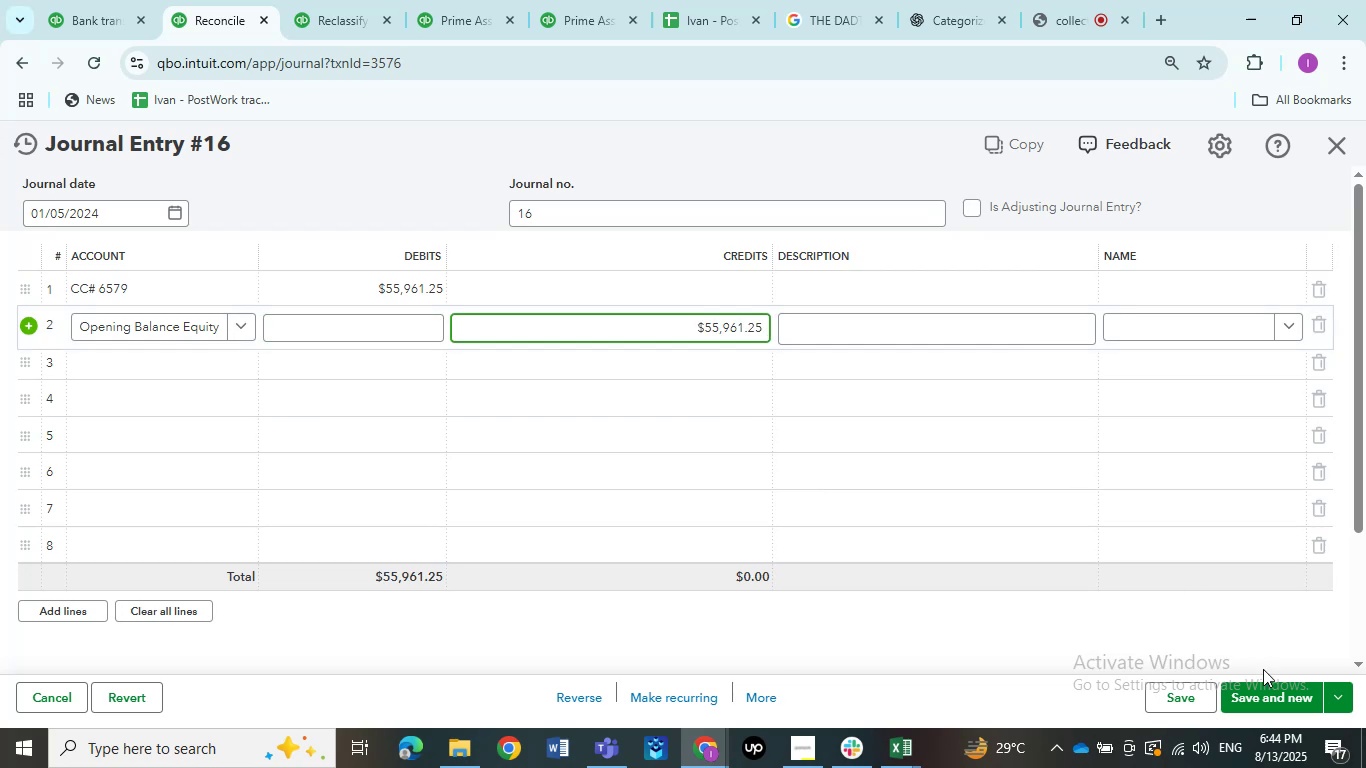 
left_click([1268, 693])
 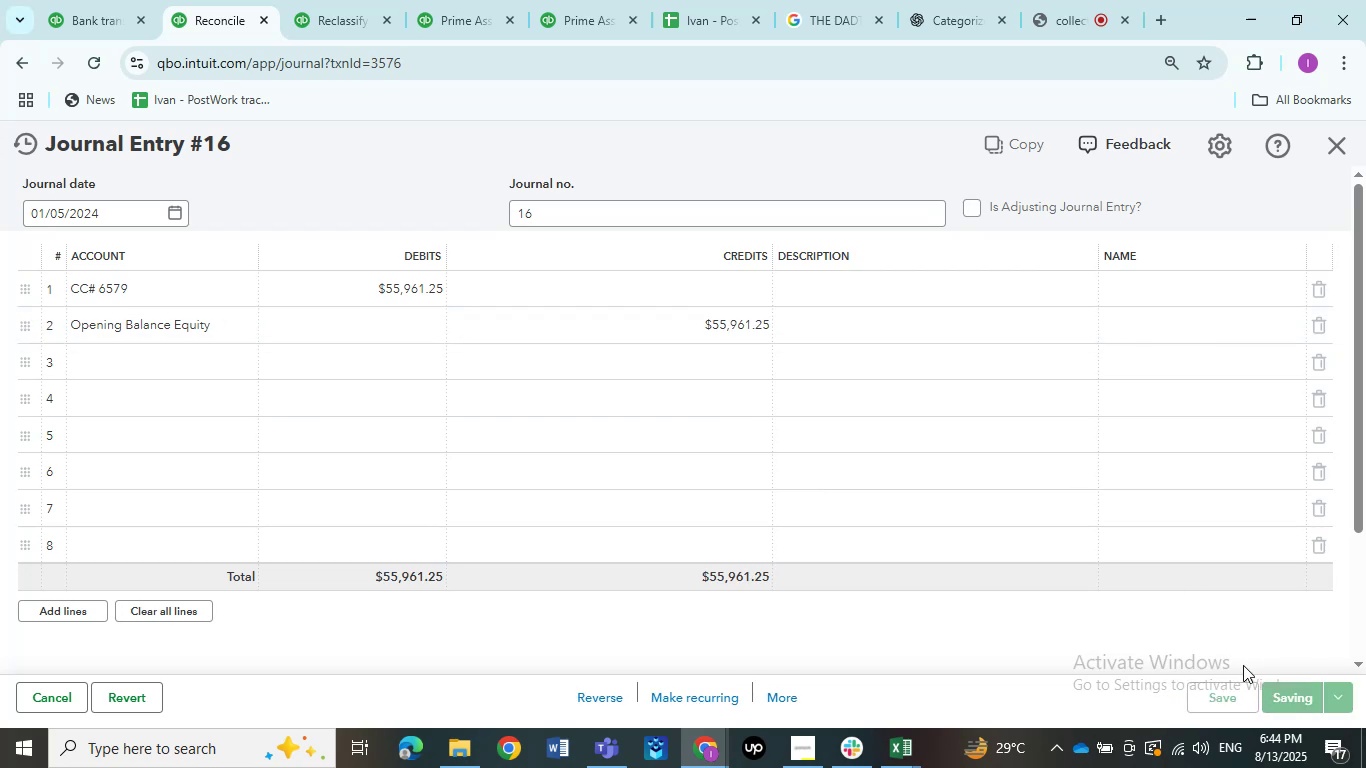 
mouse_move([1186, 596])
 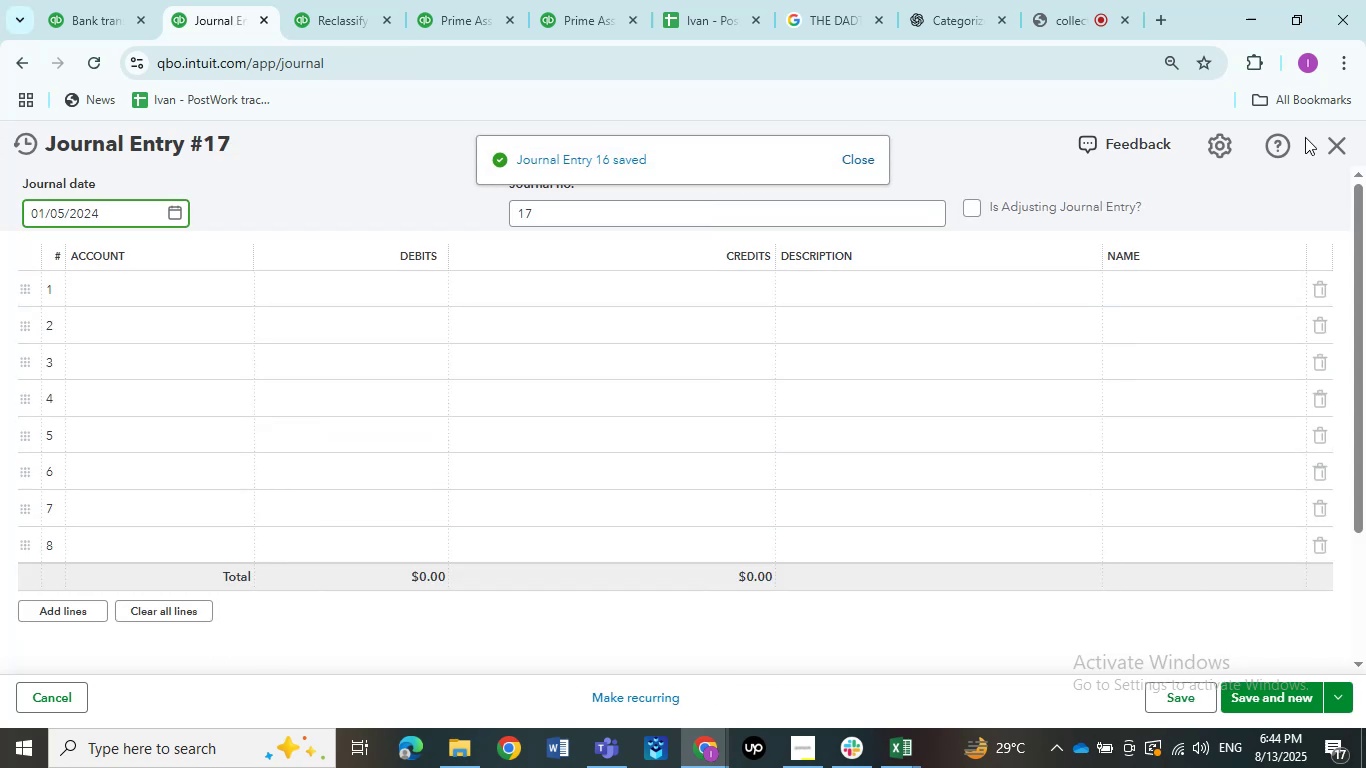 
left_click([1336, 149])
 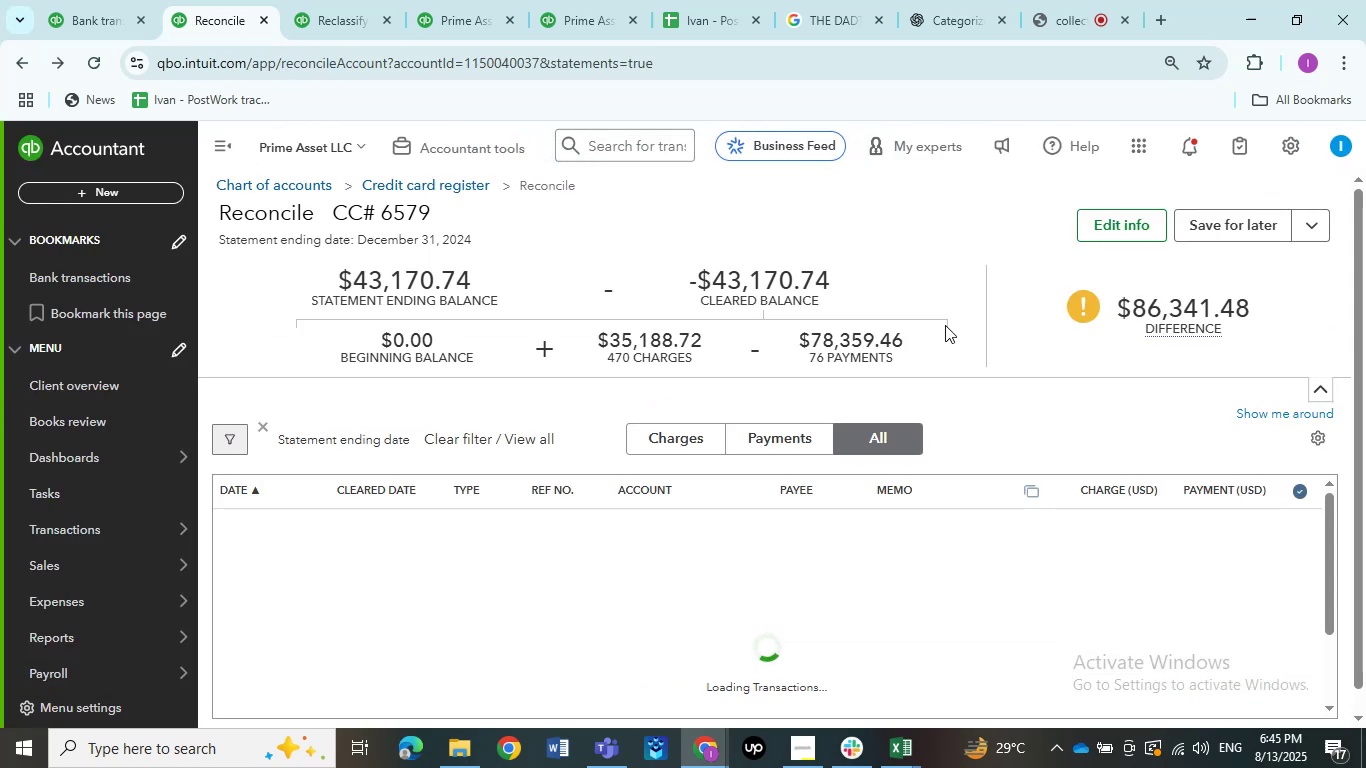 
scroll: coordinate [1076, 546], scroll_direction: up, amount: 5.0
 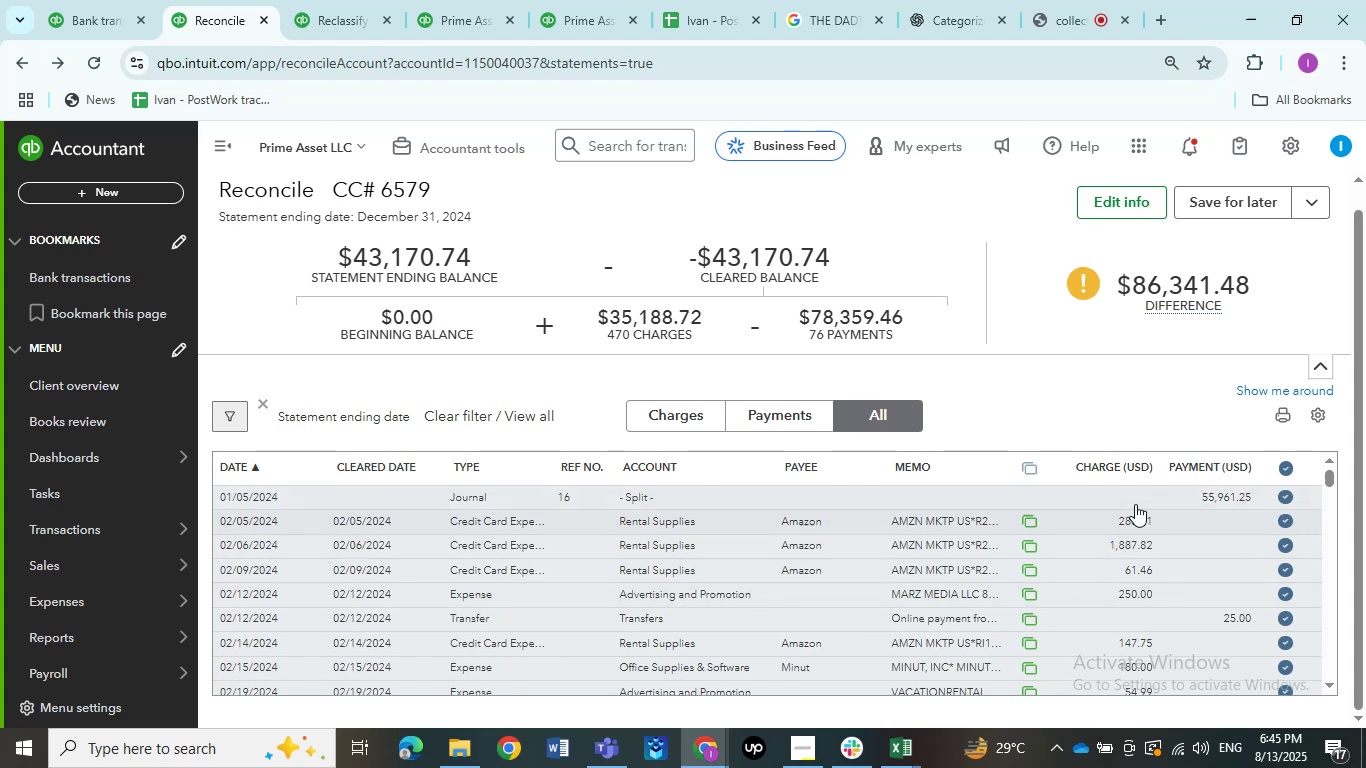 
left_click([1135, 504])
 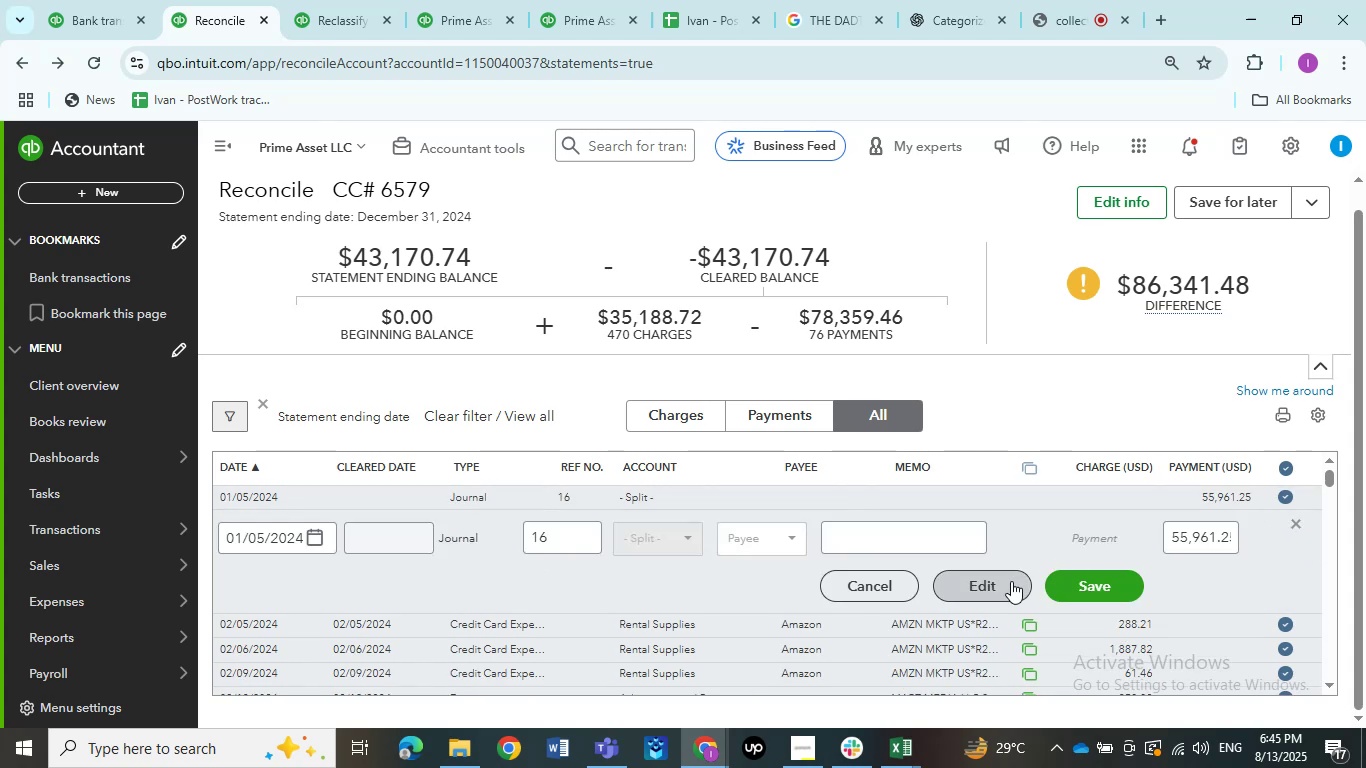 
left_click([1011, 581])
 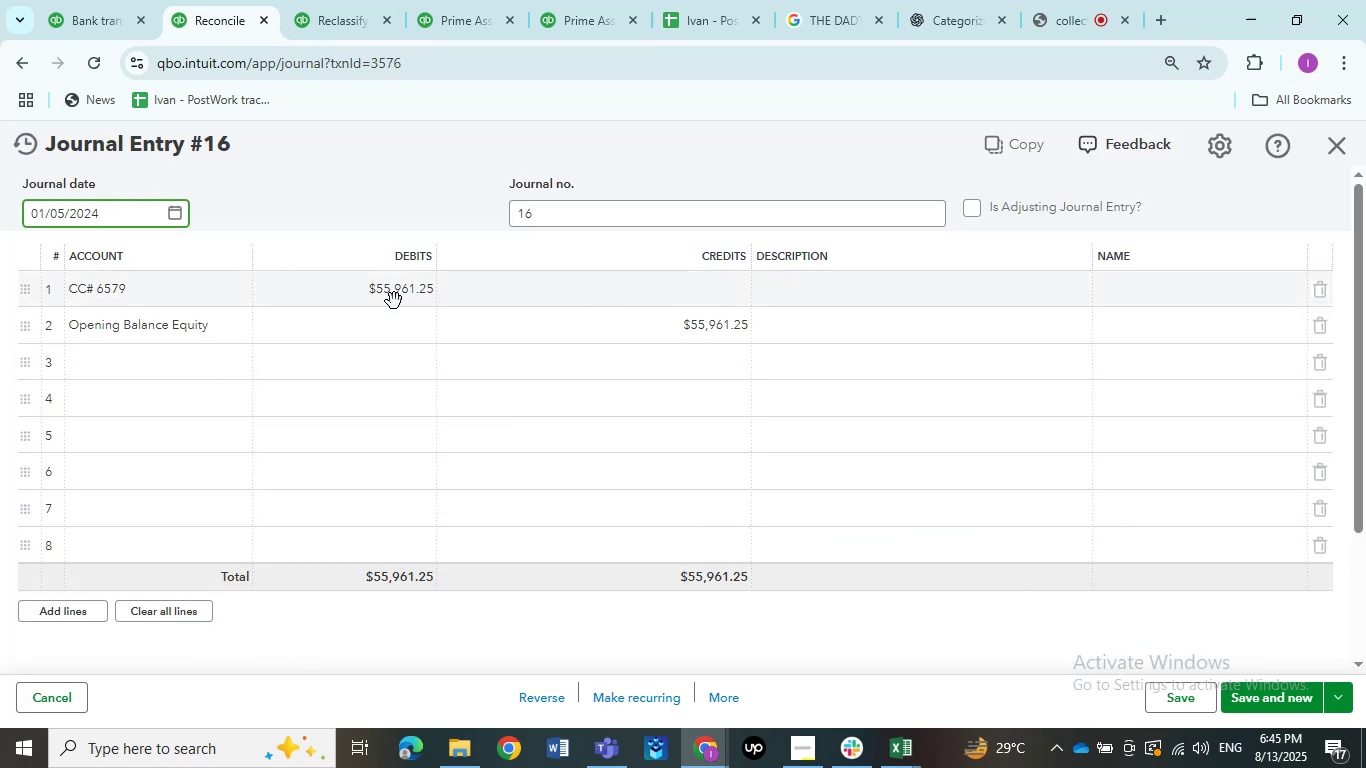 
left_click([886, 734])
 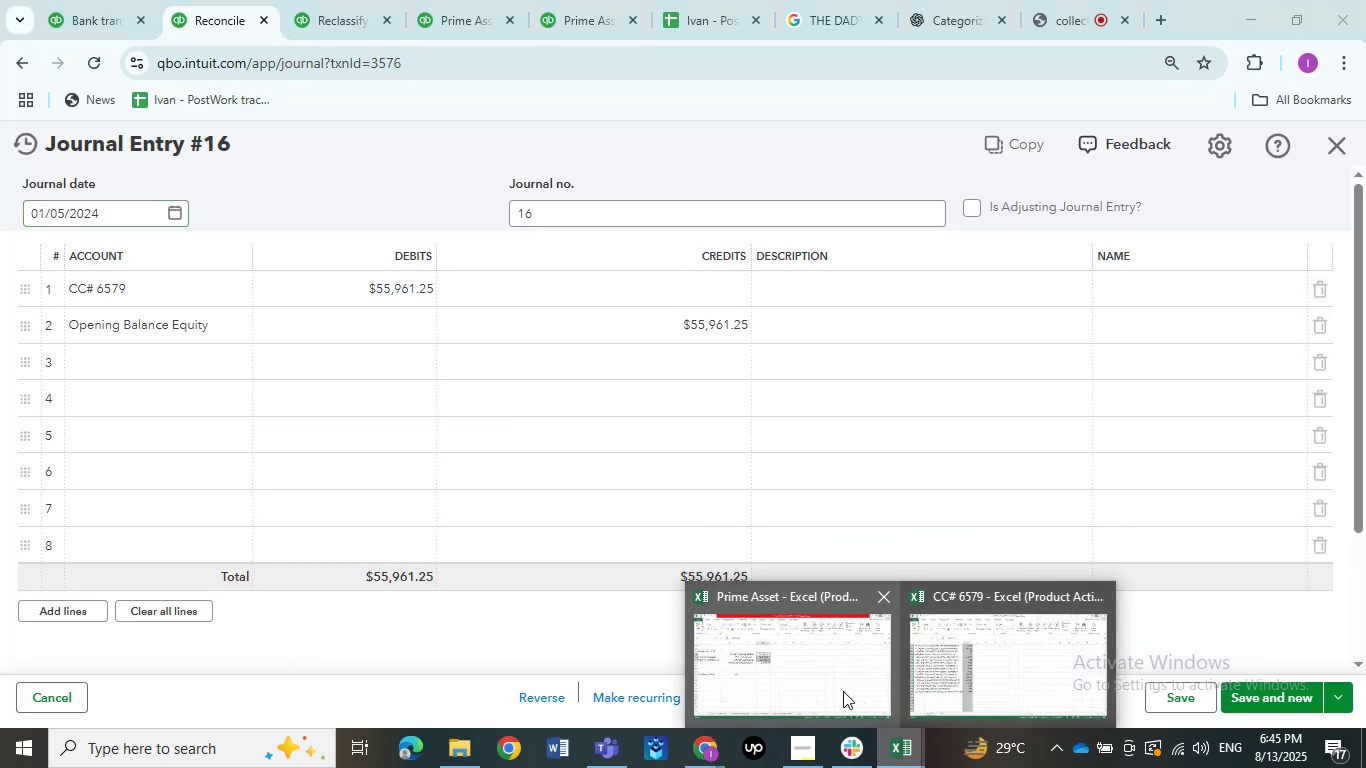 
left_click([843, 691])
 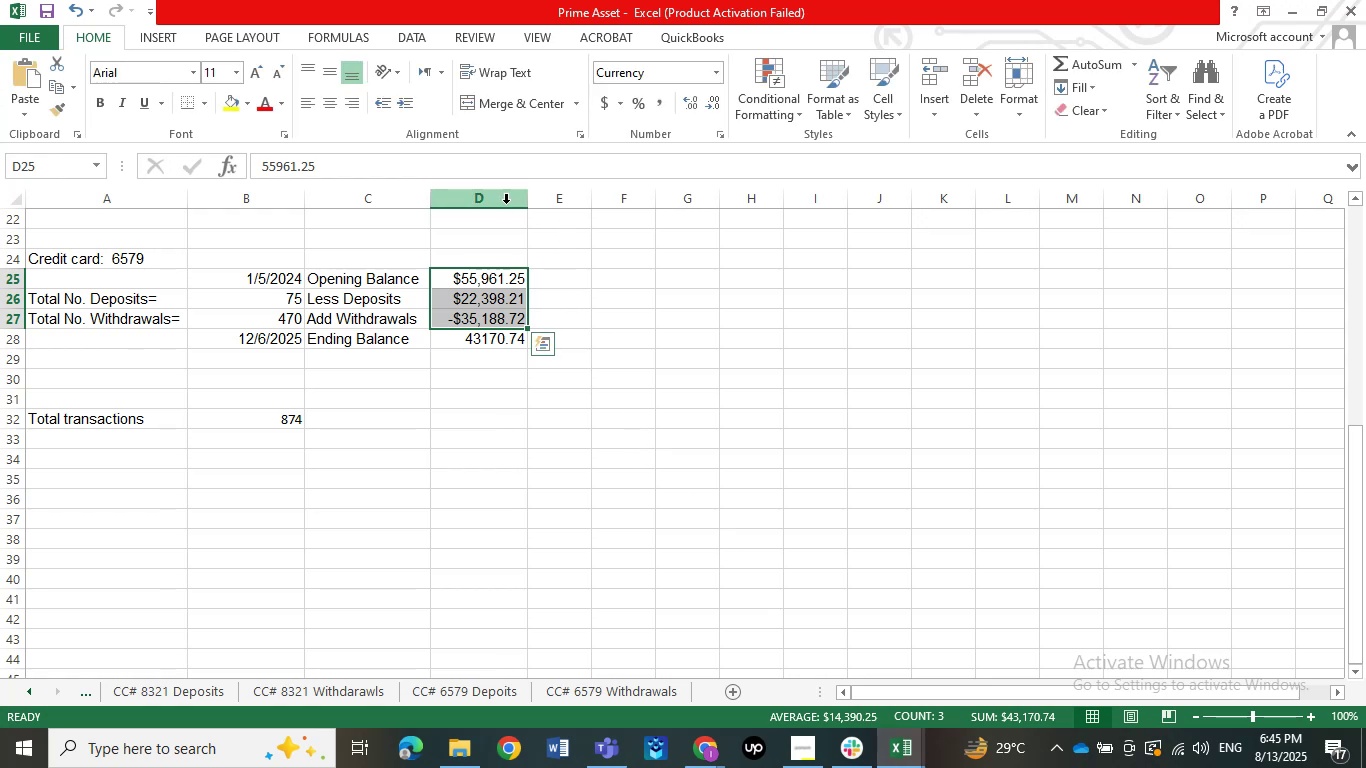 
left_click([528, 200])
 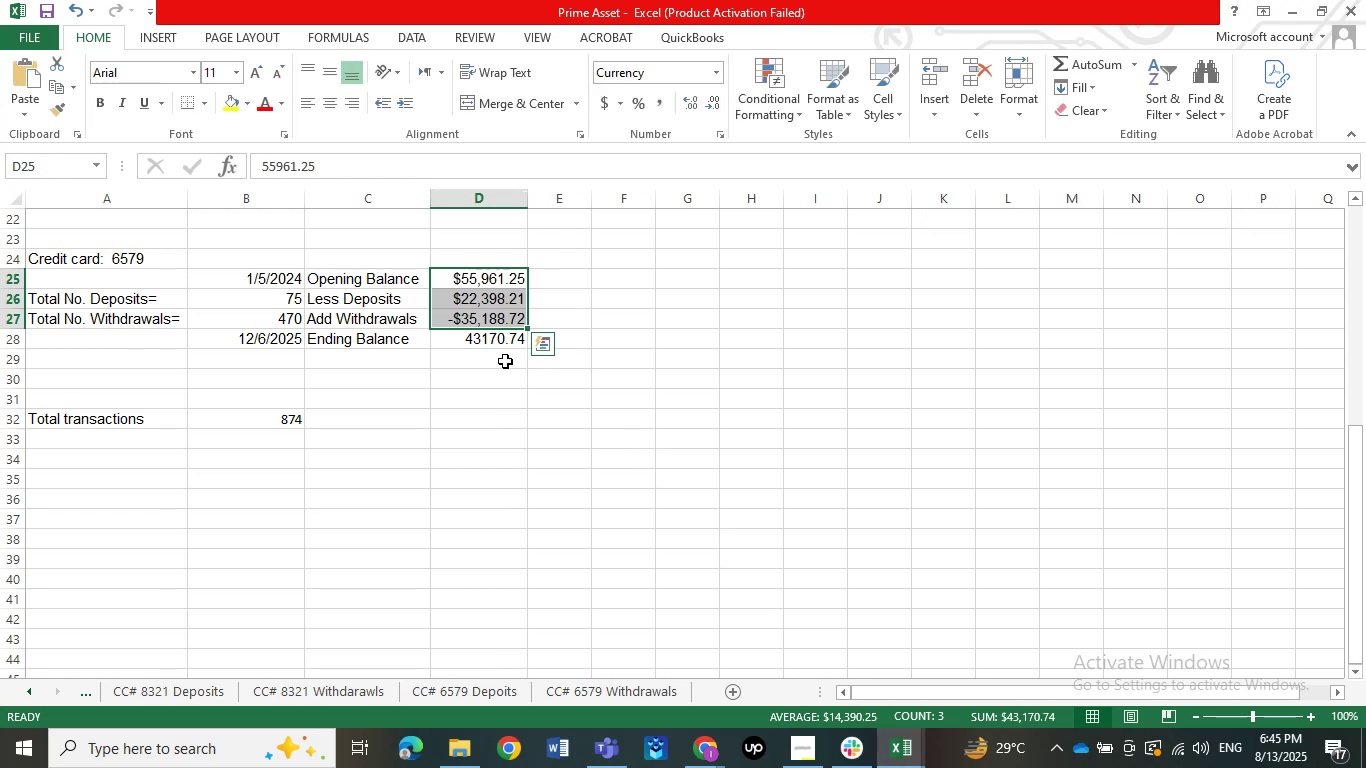 
wait(5.62)
 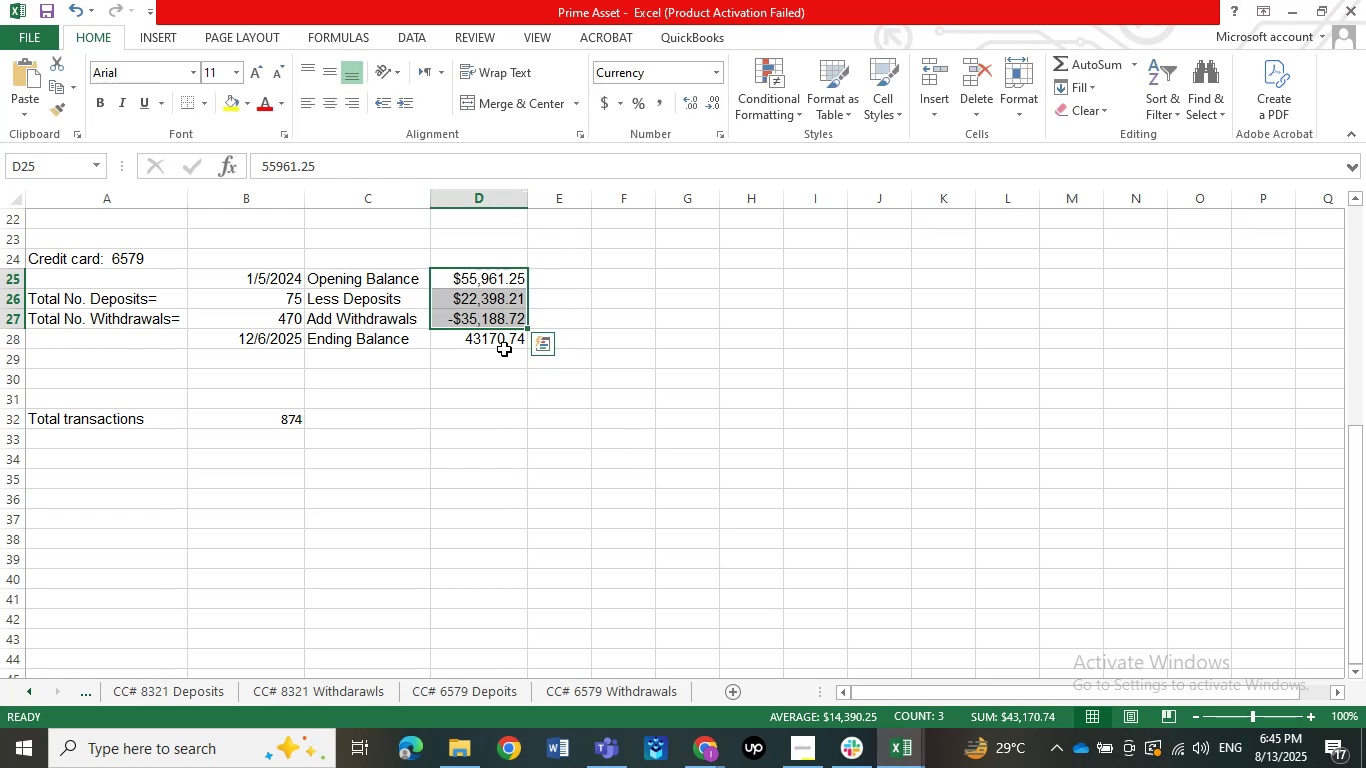 
left_click([508, 391])
 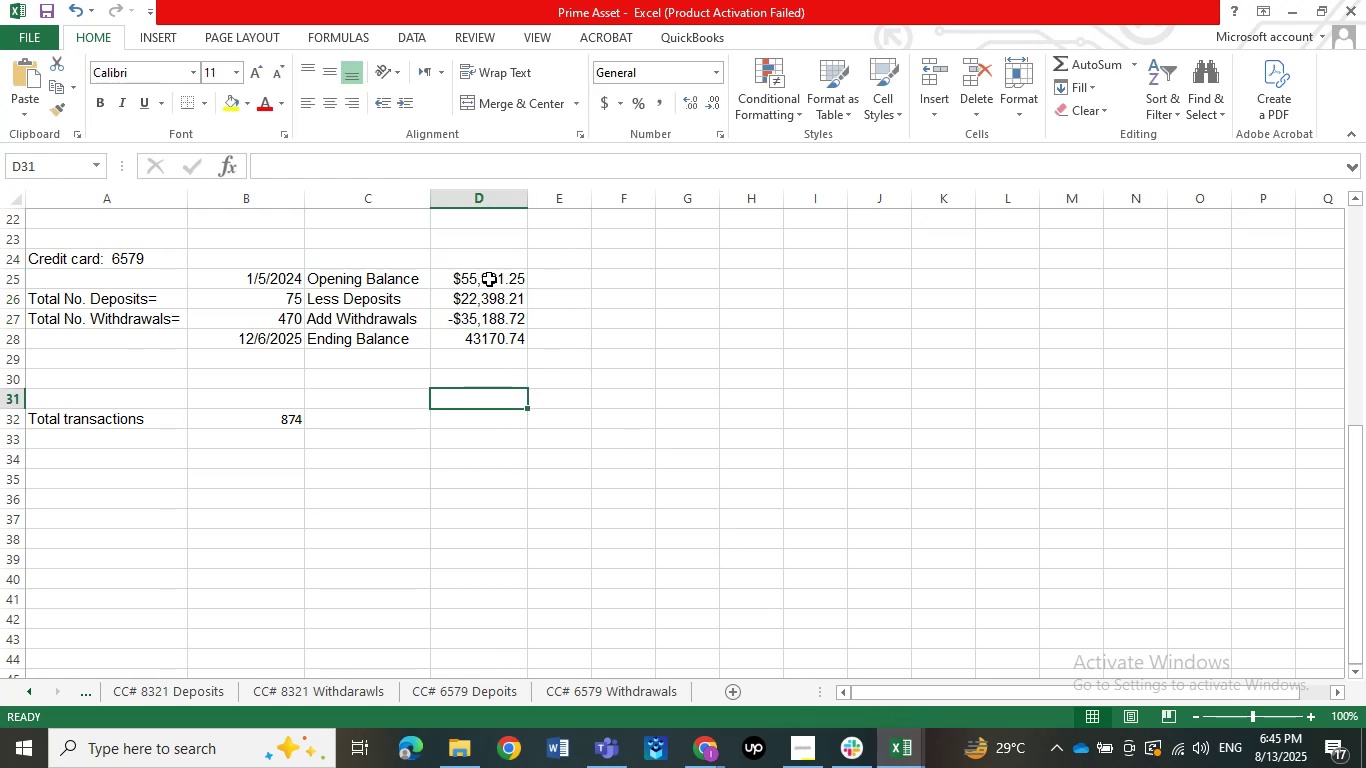 
left_click_drag(start_coordinate=[489, 275], to_coordinate=[497, 310])
 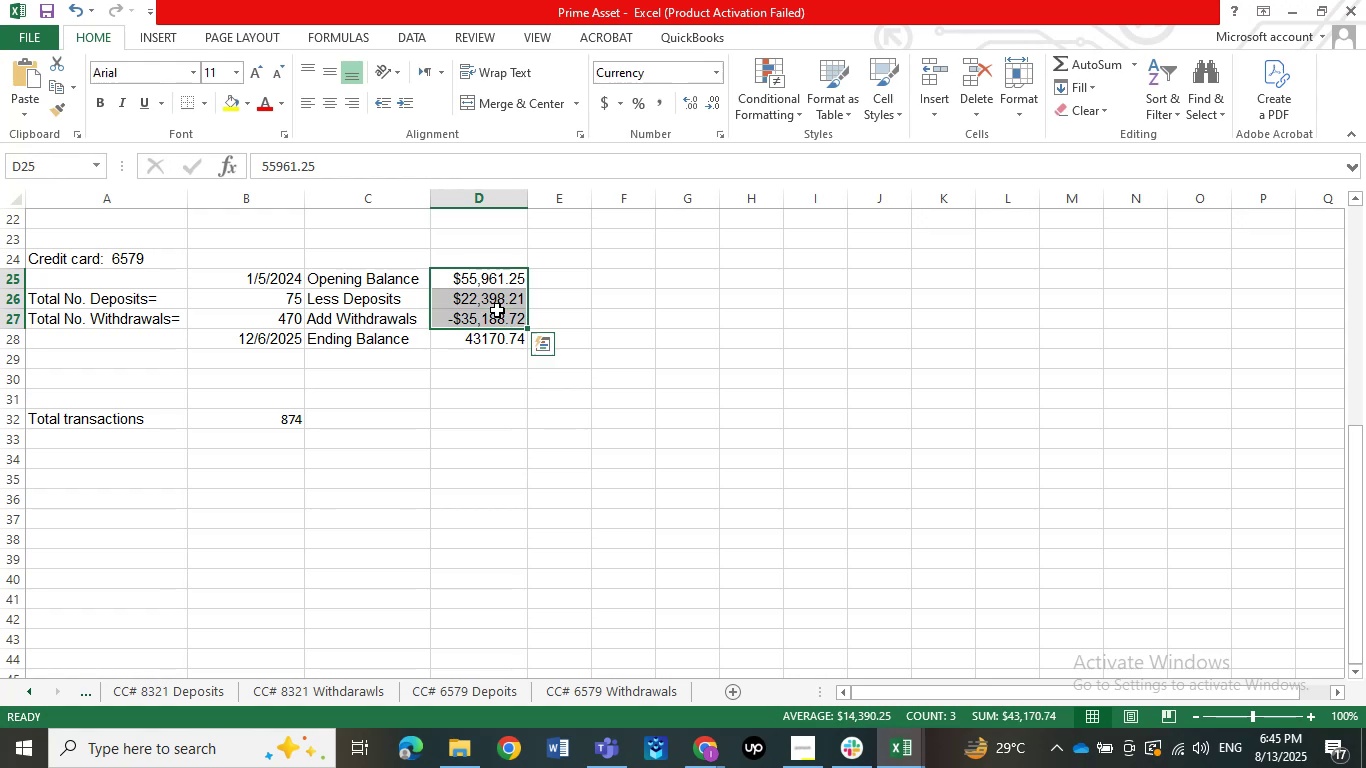 
left_click([497, 310])
 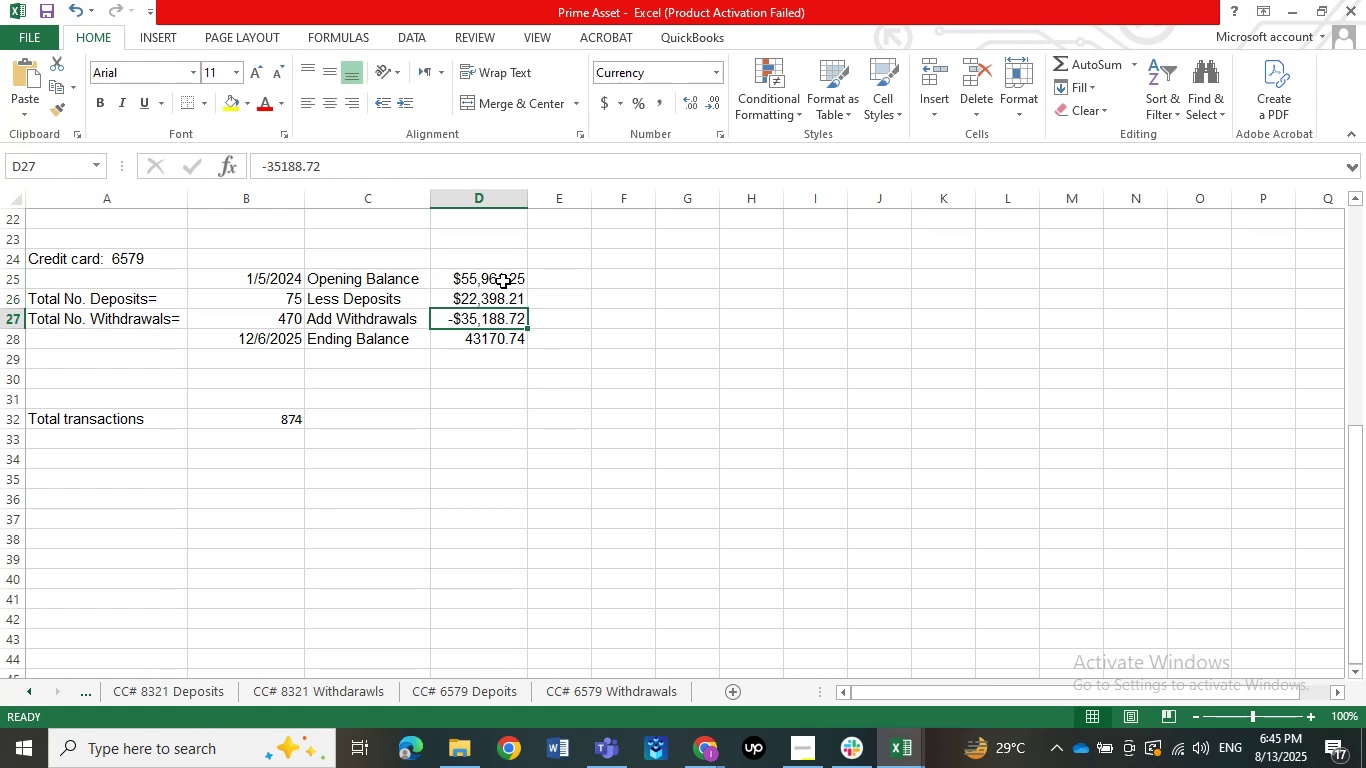 
left_click_drag(start_coordinate=[503, 276], to_coordinate=[507, 314])
 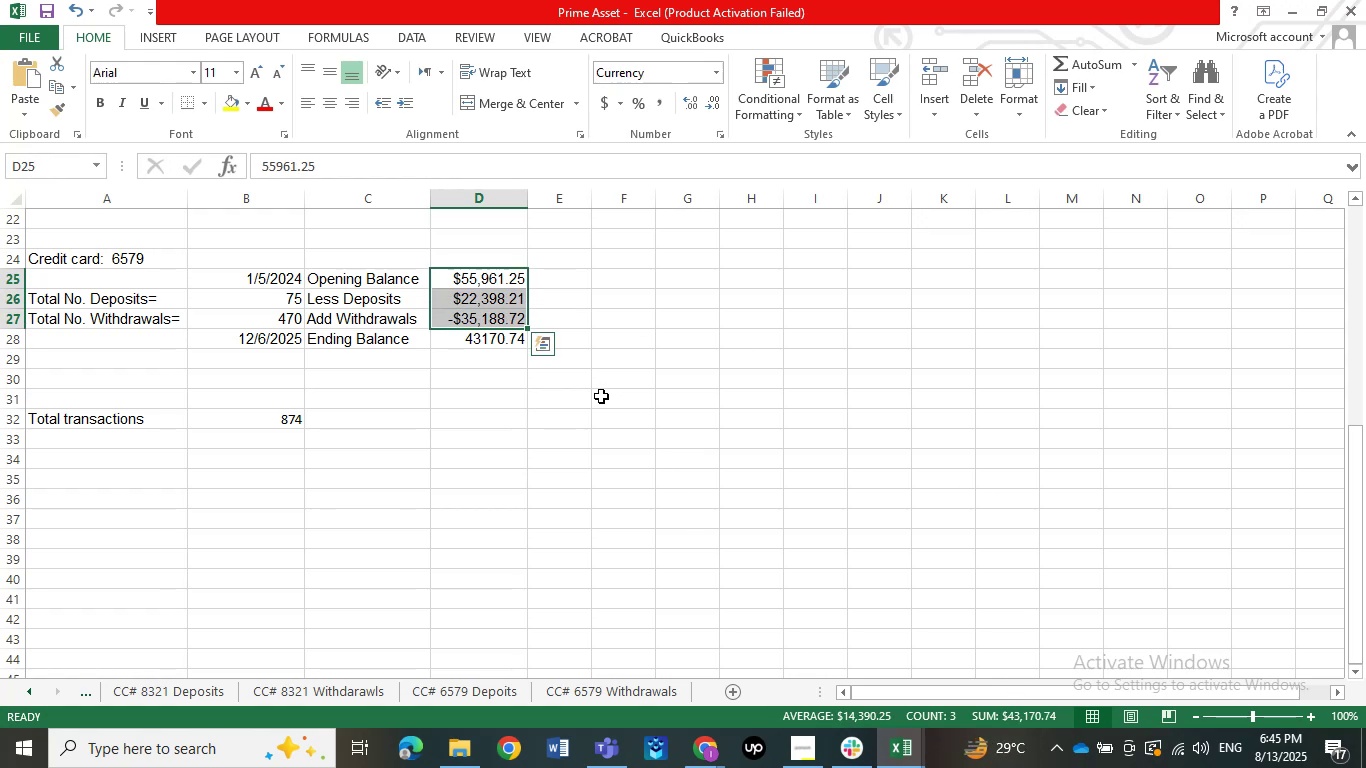 
wait(7.8)
 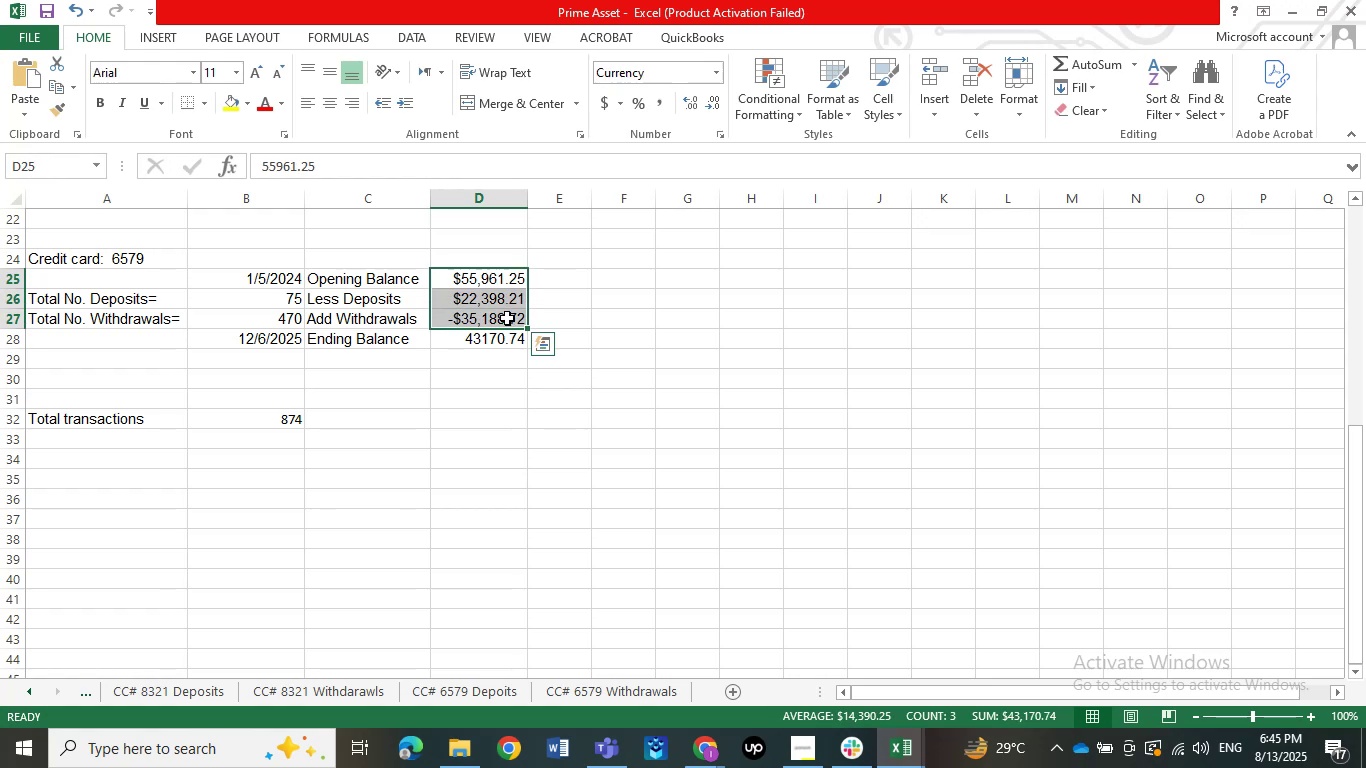 
left_click([1289, 13])
 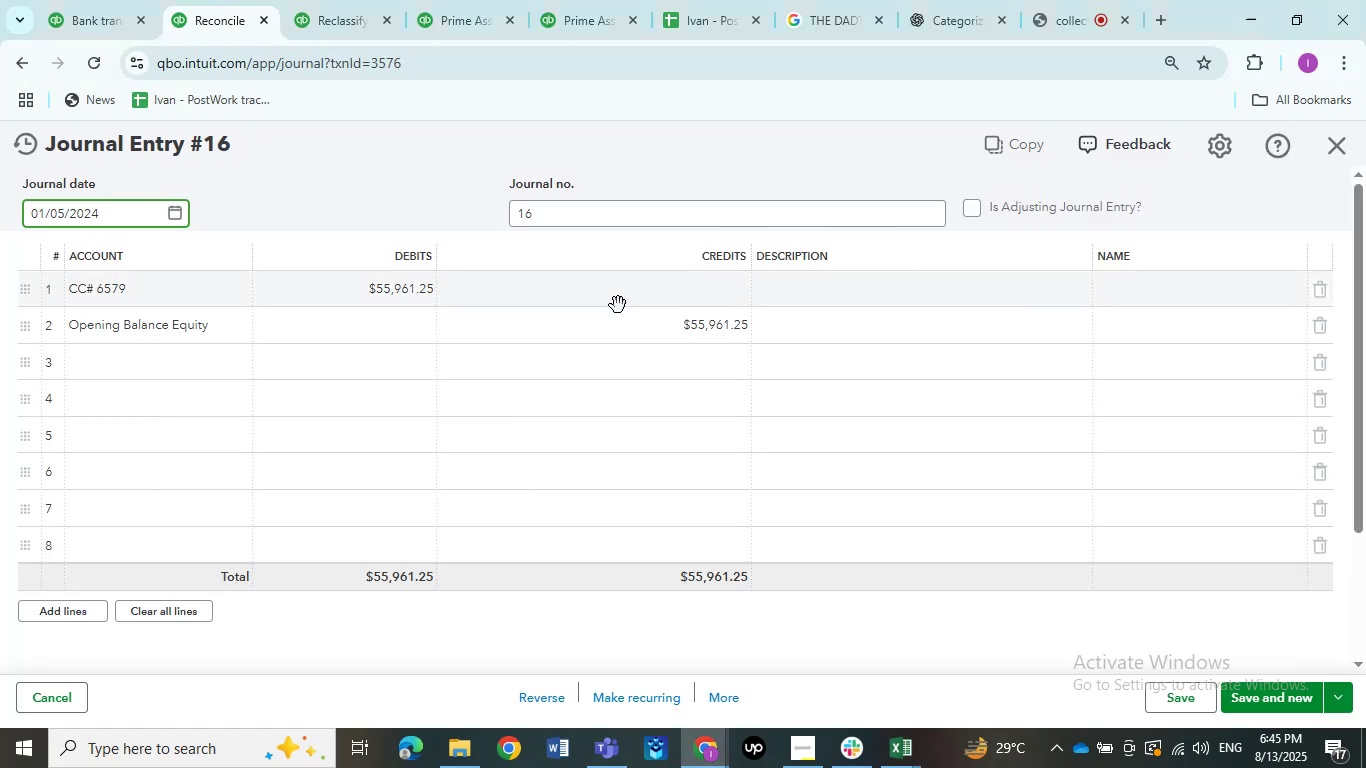 
left_click([408, 288])
 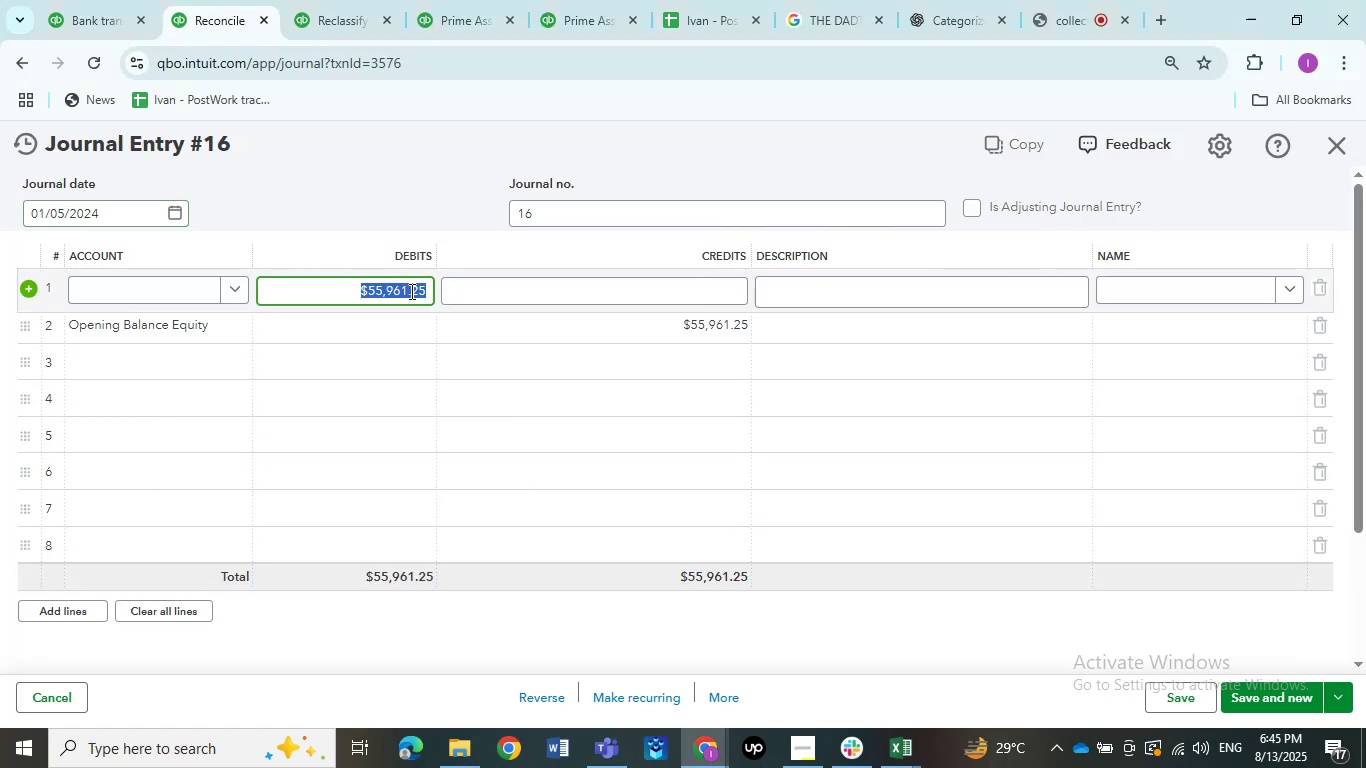 
key(Control+X)
 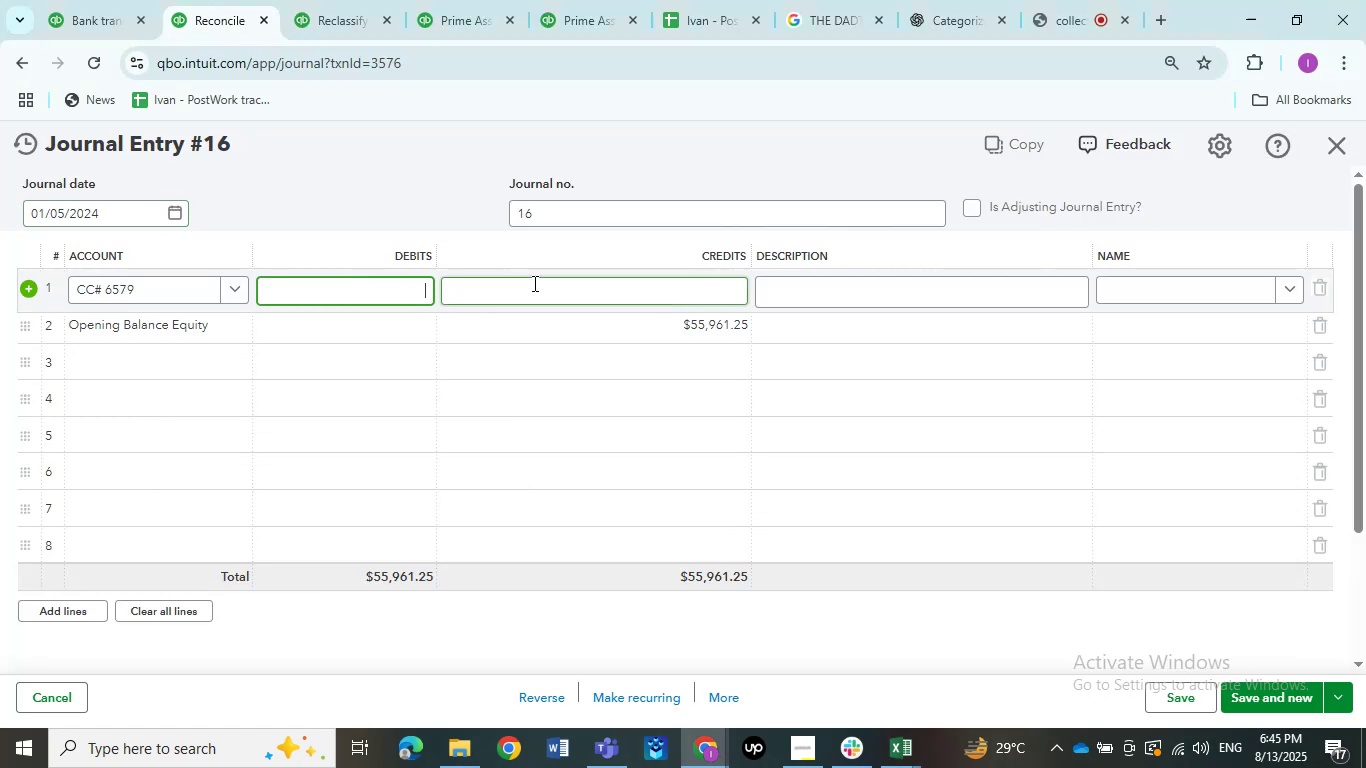 
left_click([533, 283])
 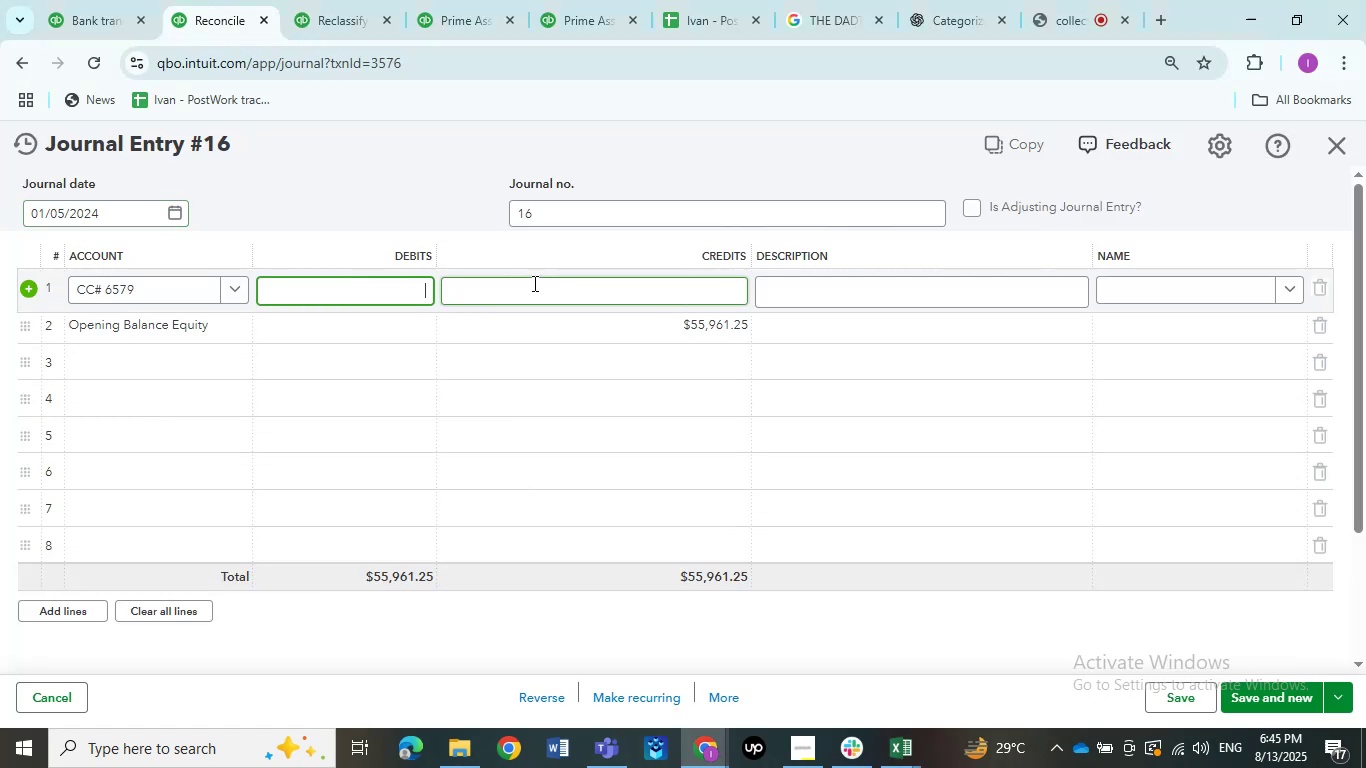 
key(Control+V)
 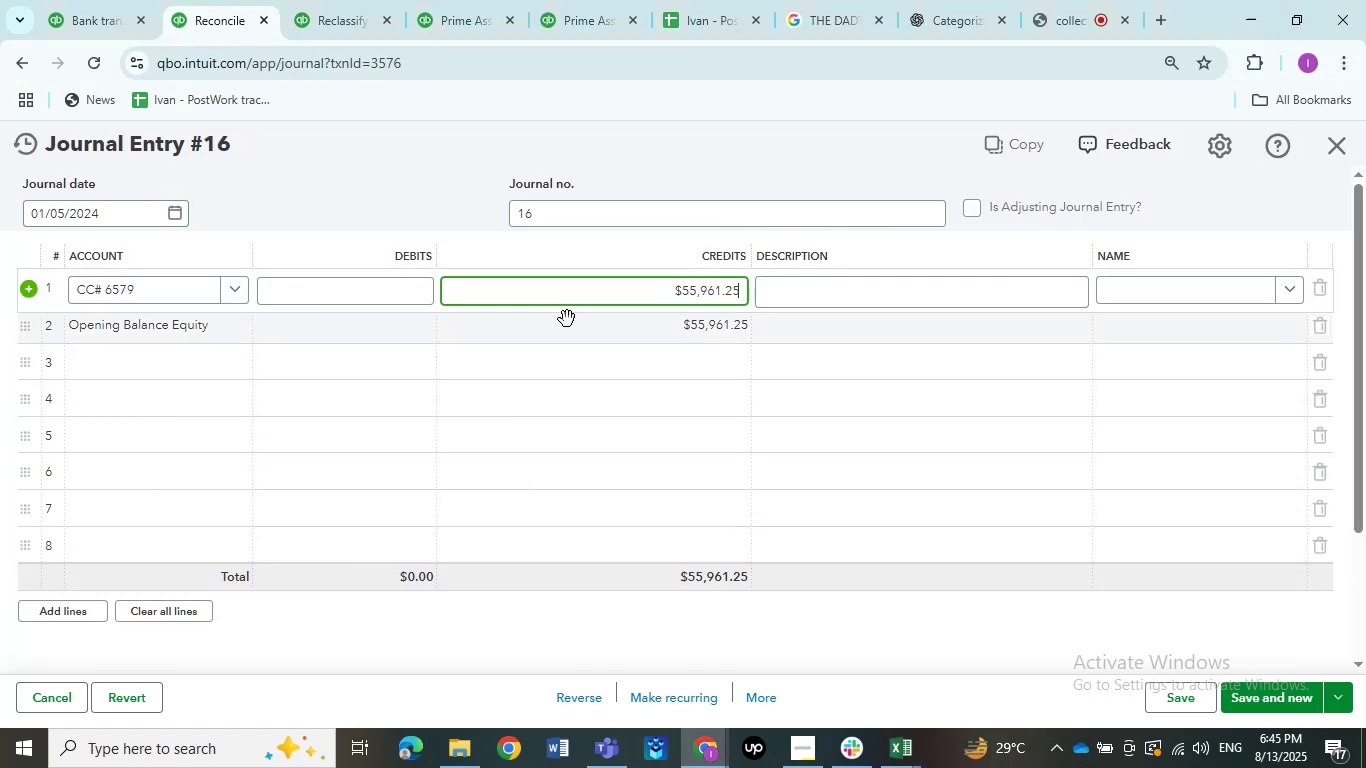 
double_click([567, 319])
 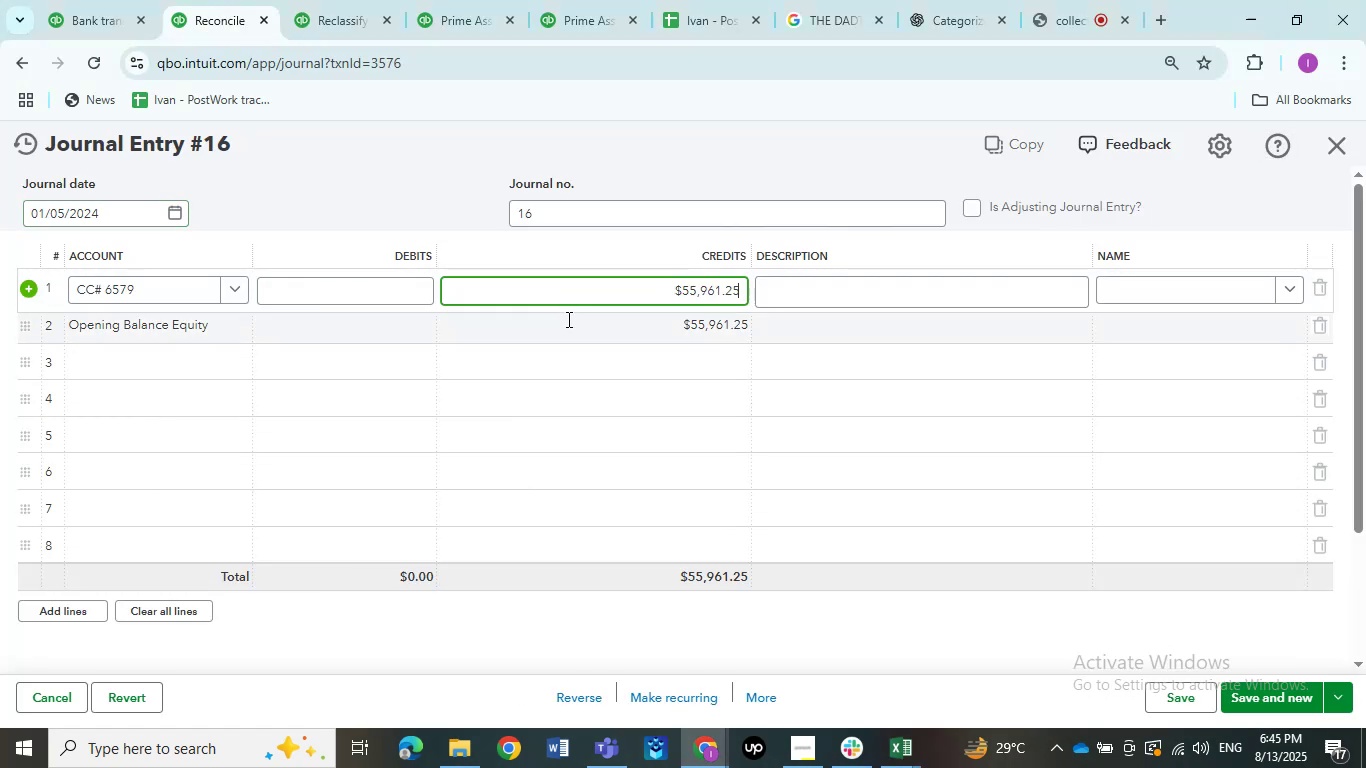 
key(Control+X)
 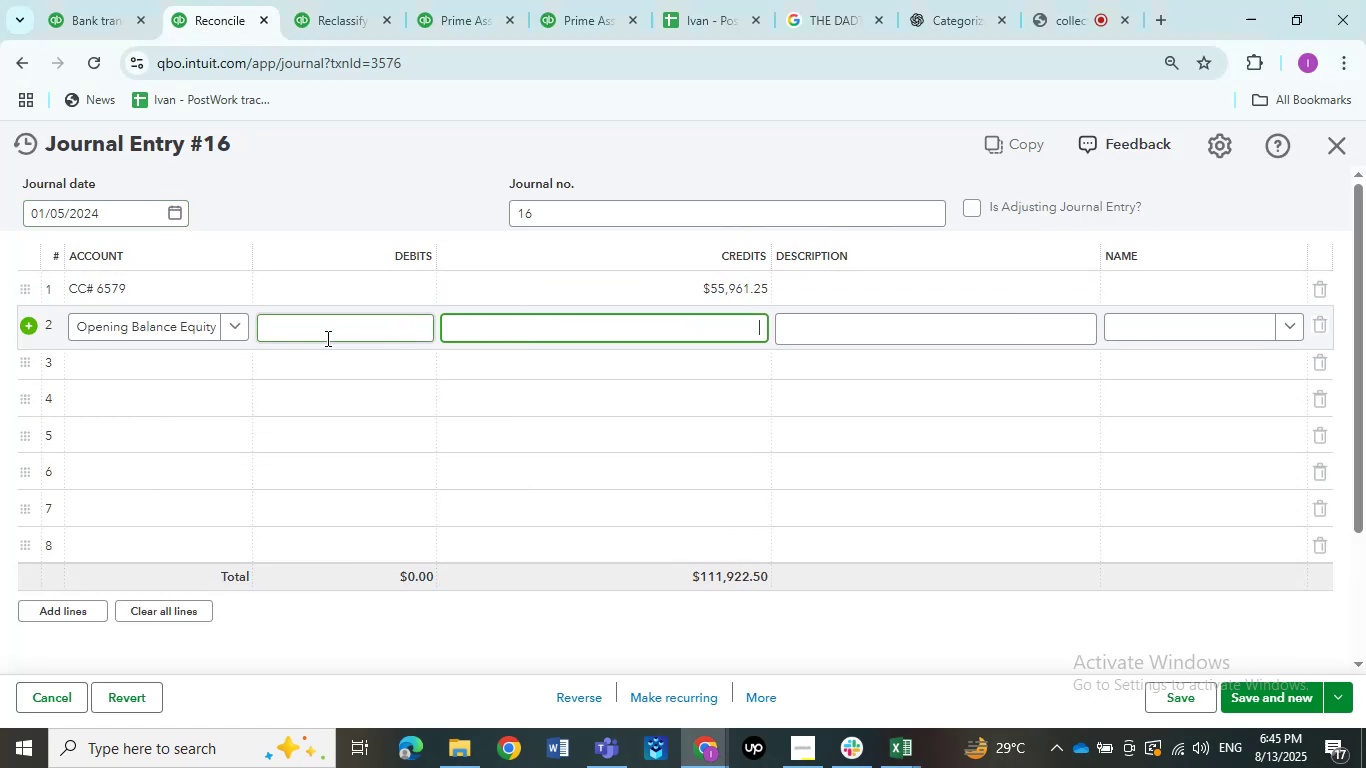 
left_click([324, 338])
 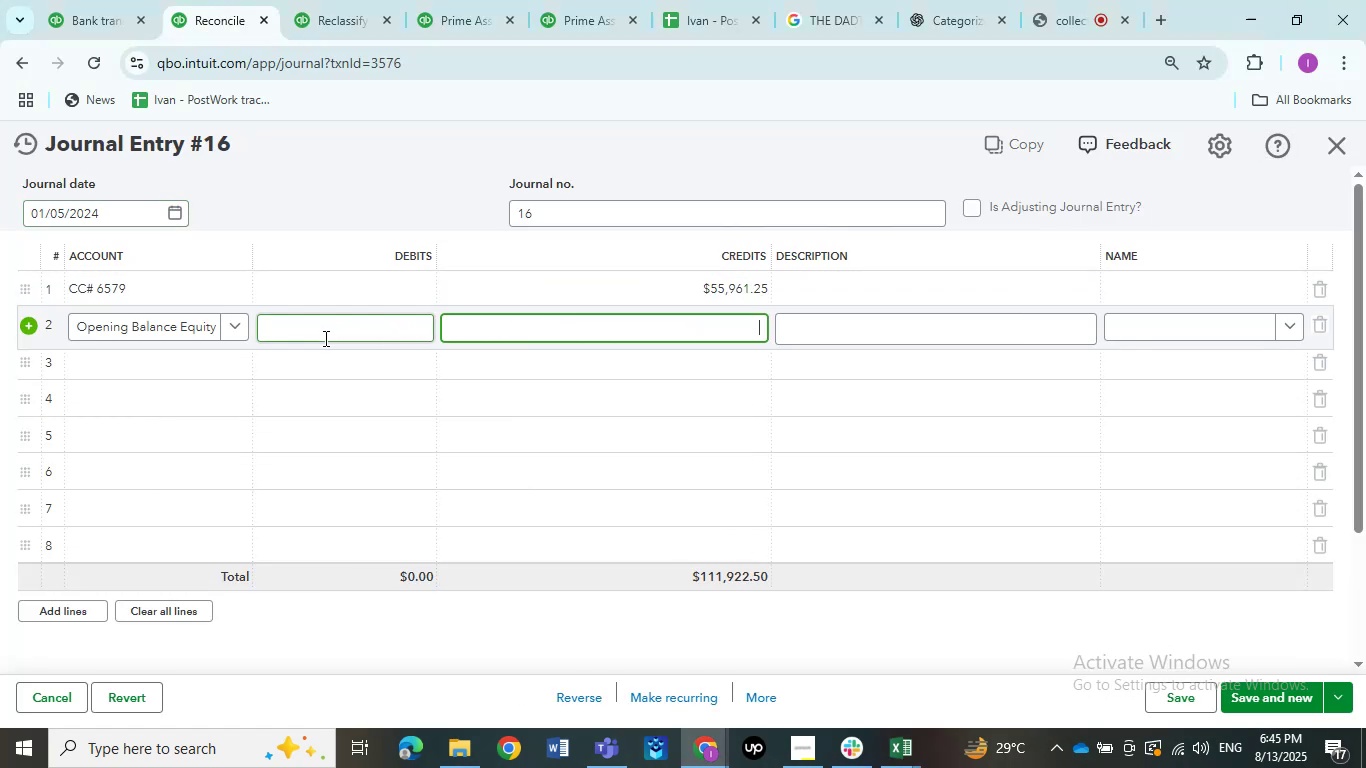 
key(Control+ControlLeft)
 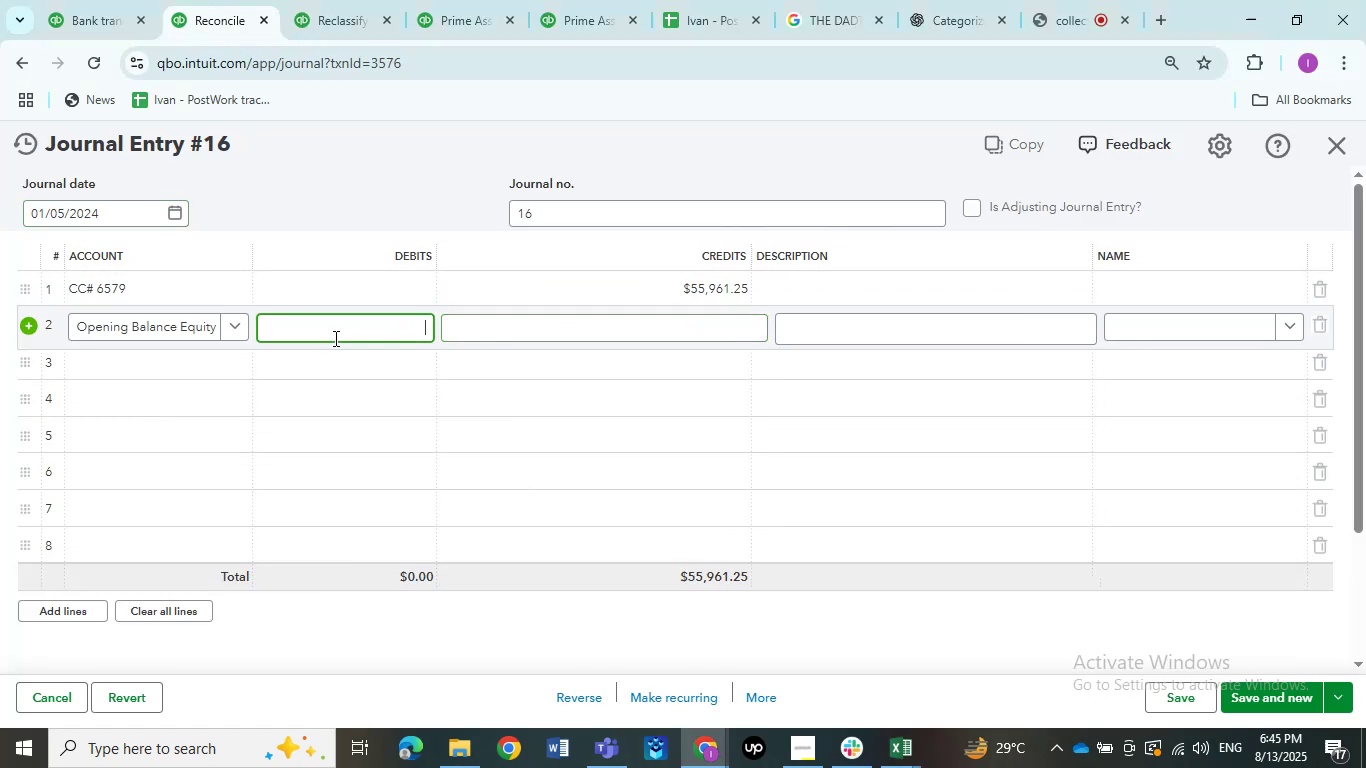 
key(Control+V)
 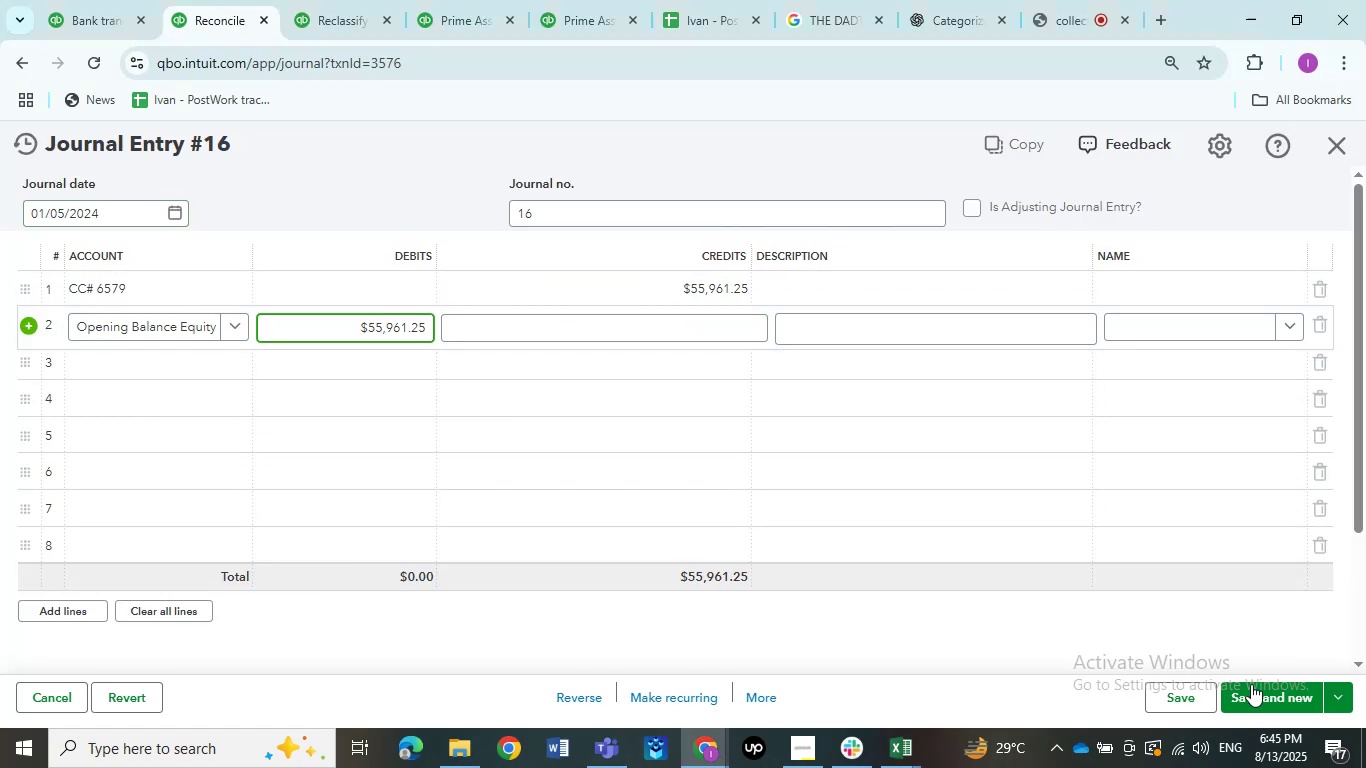 
left_click([1265, 686])
 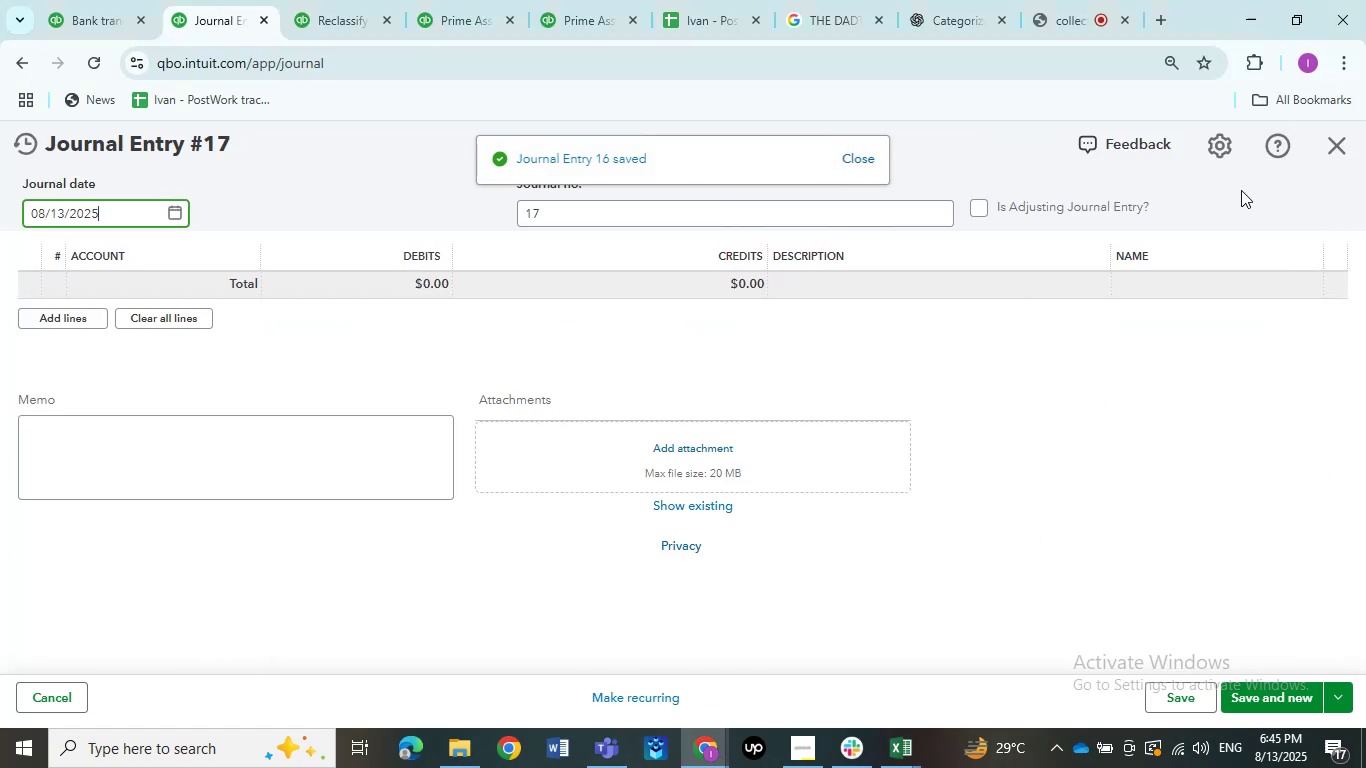 
left_click([1339, 149])
 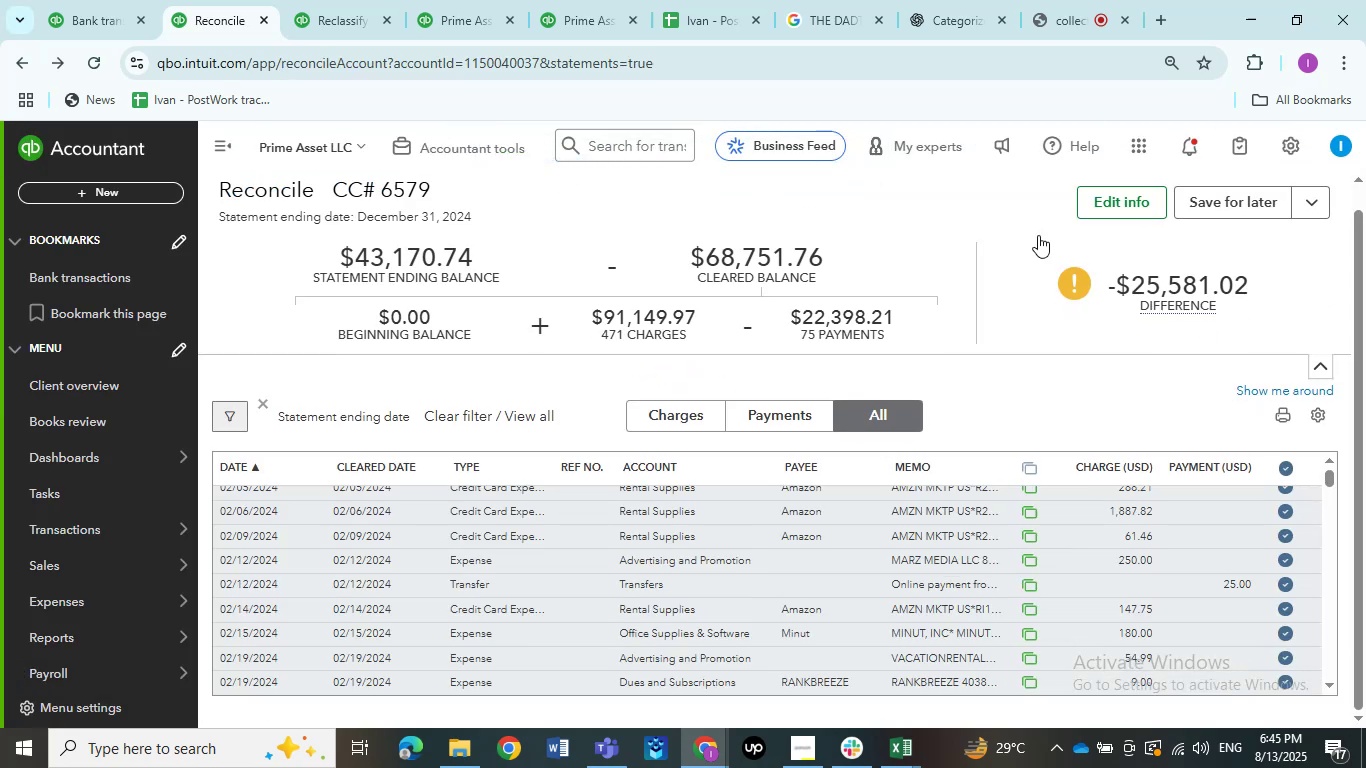 
wait(7.66)
 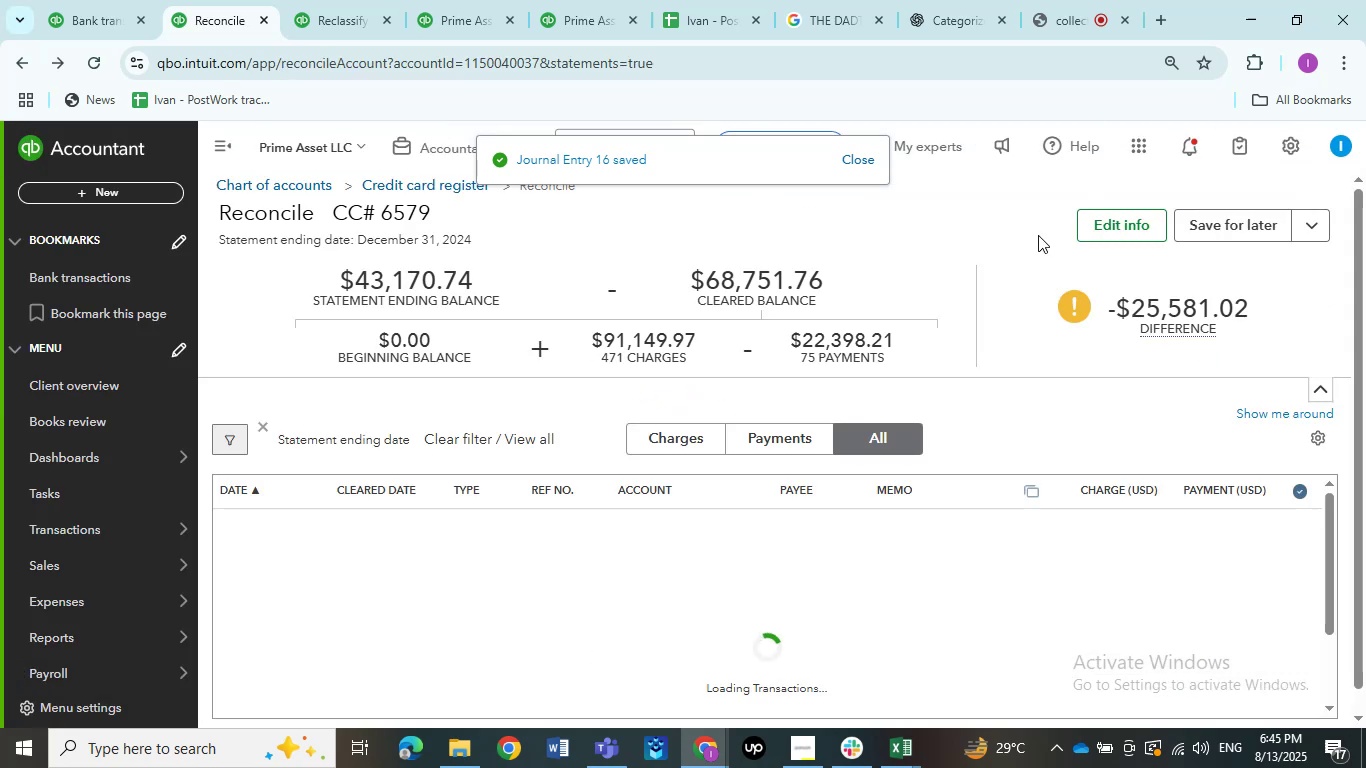 
scroll: coordinate [1090, 570], scroll_direction: up, amount: 5.0
 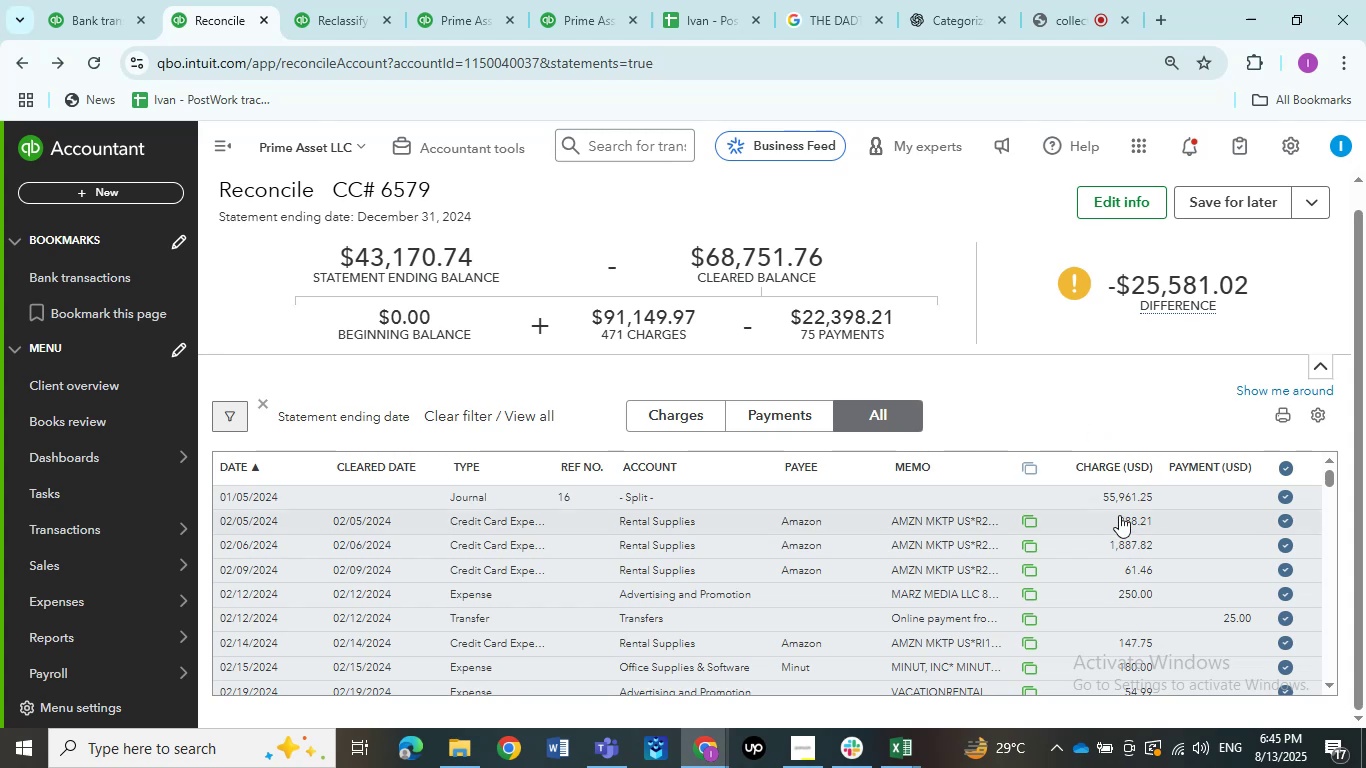 
wait(5.47)
 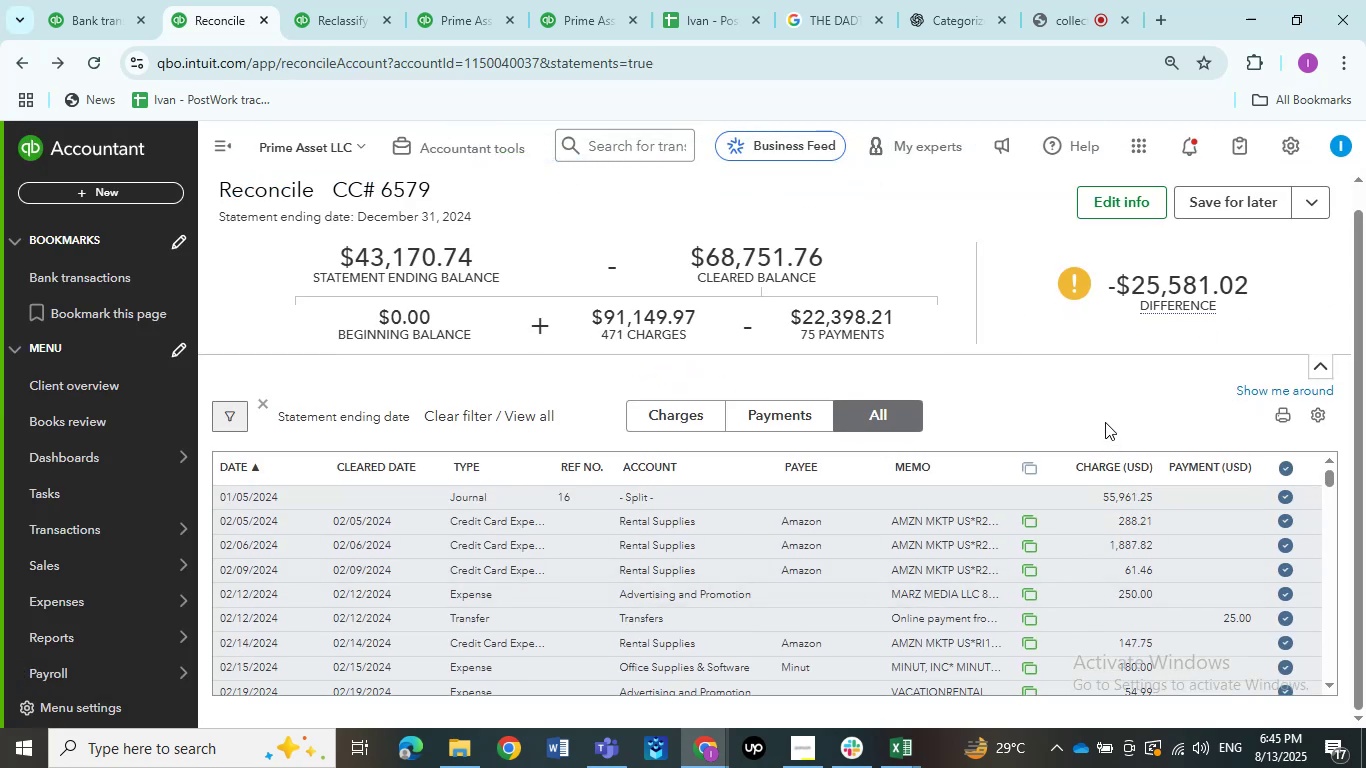 
left_click([1282, 493])
 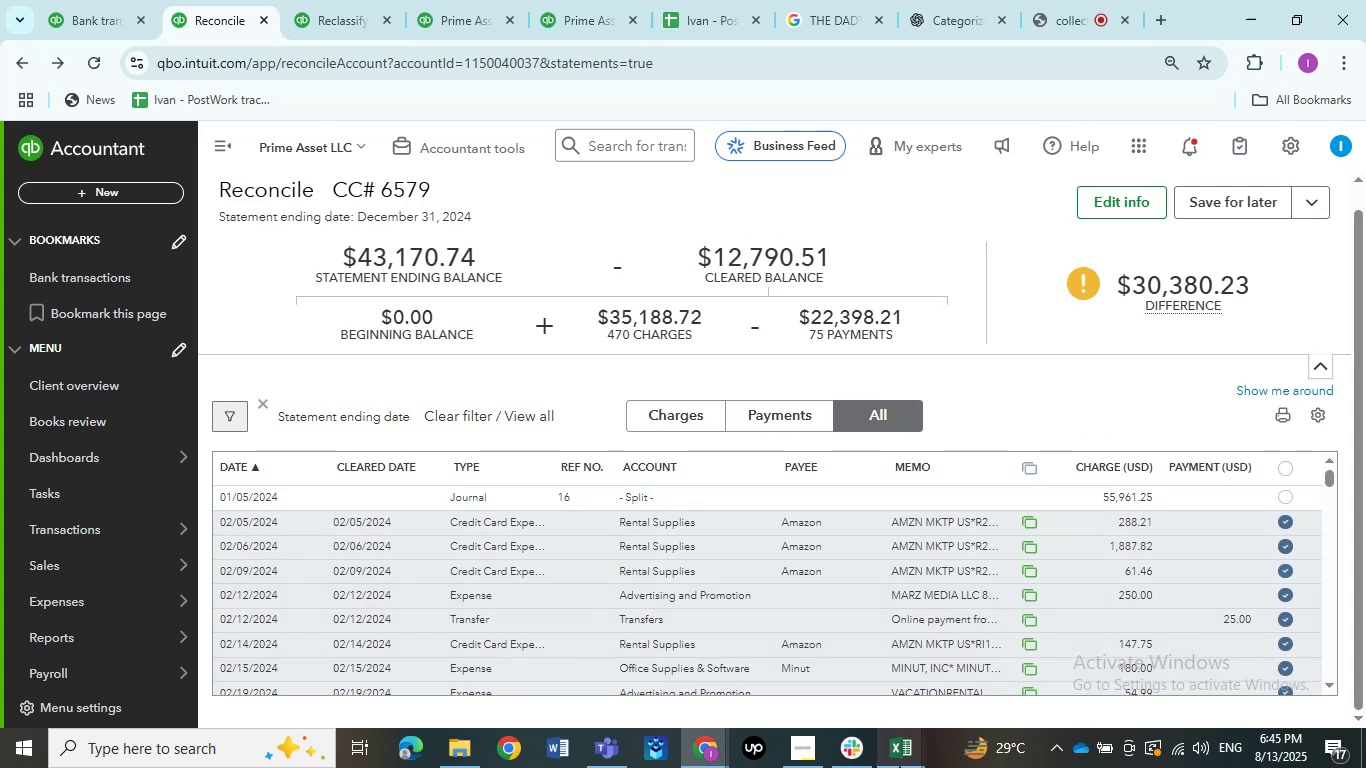 
left_click([818, 688])
 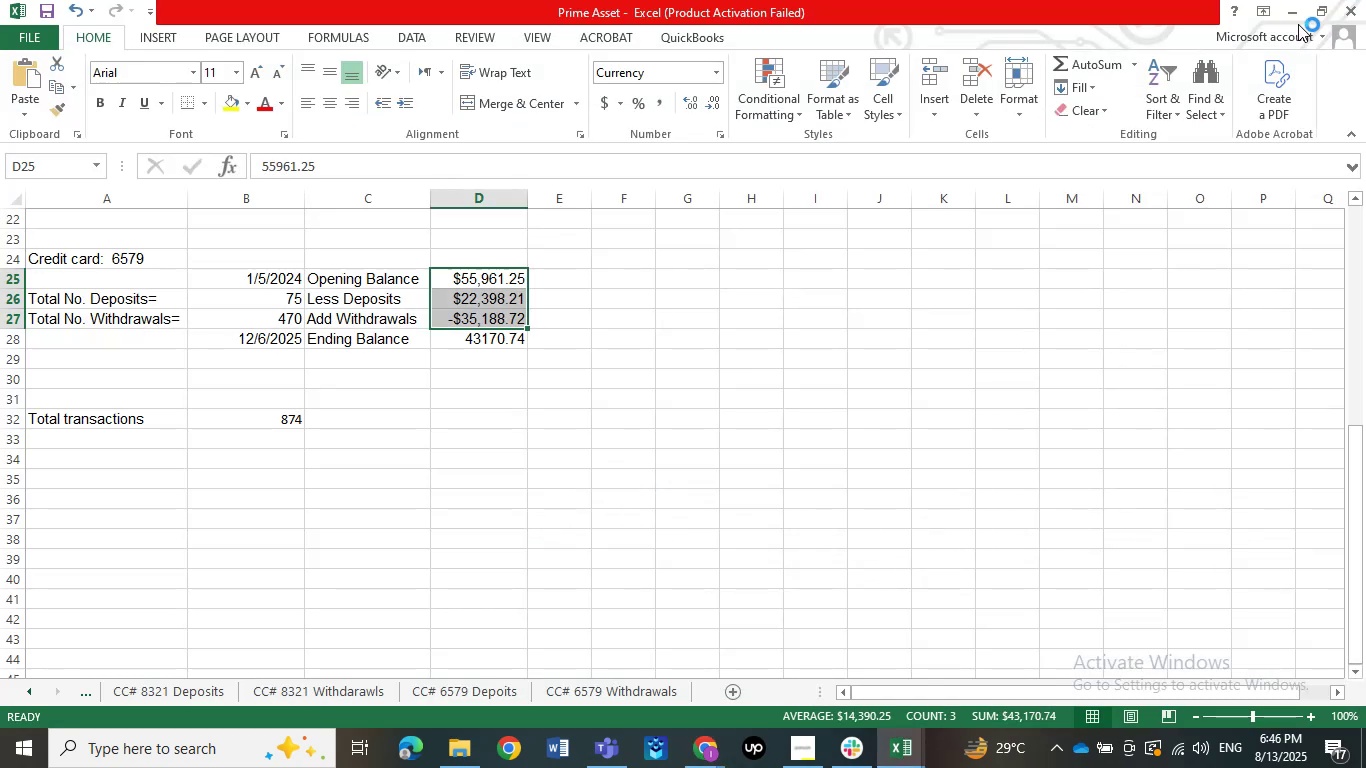 
left_click([1291, 19])
 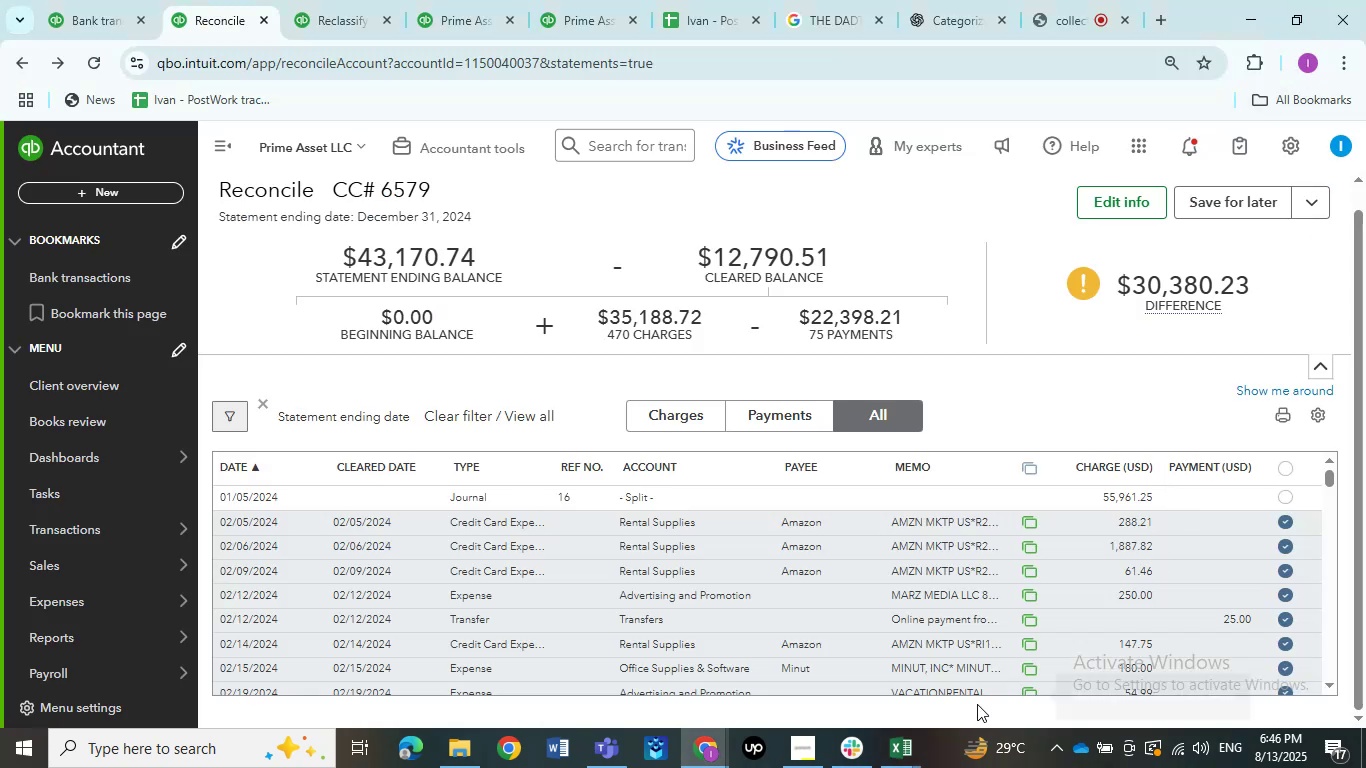 
left_click([914, 751])
 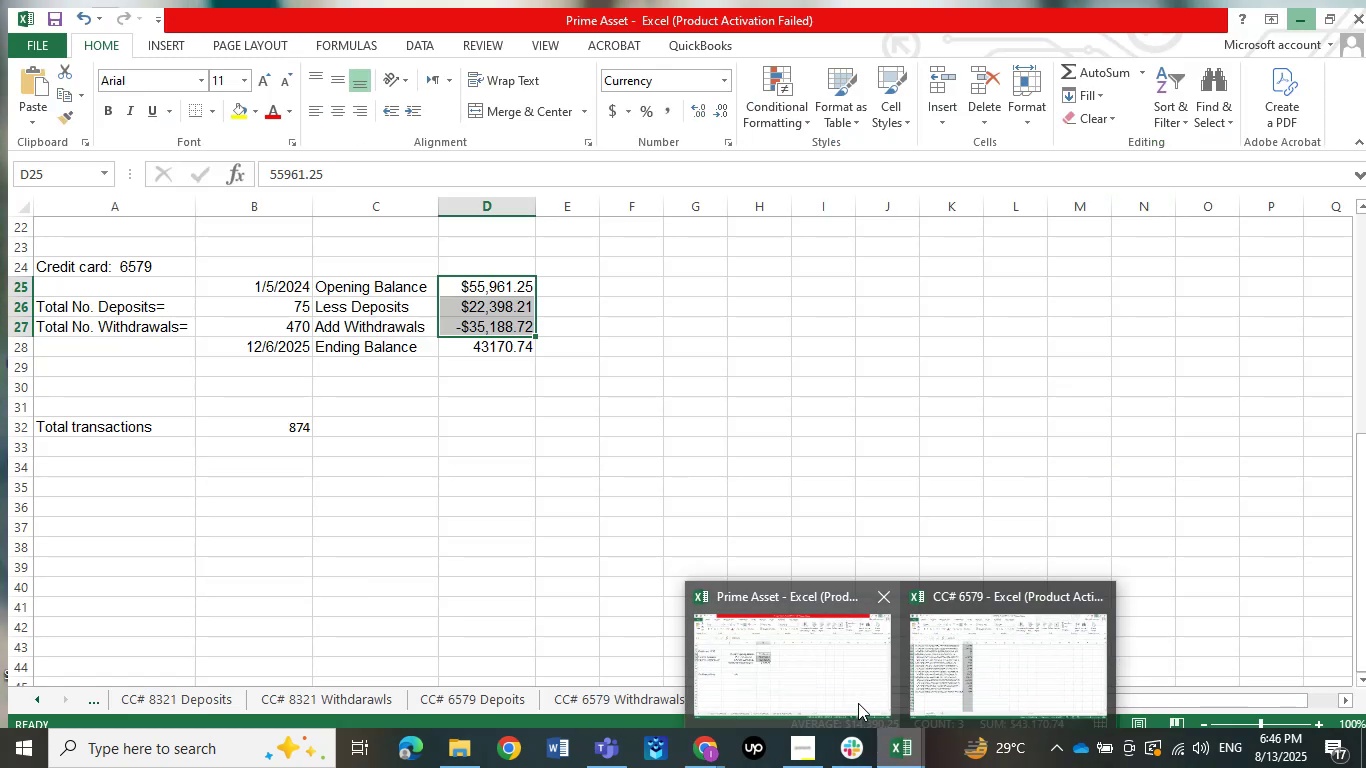 
left_click([858, 703])
 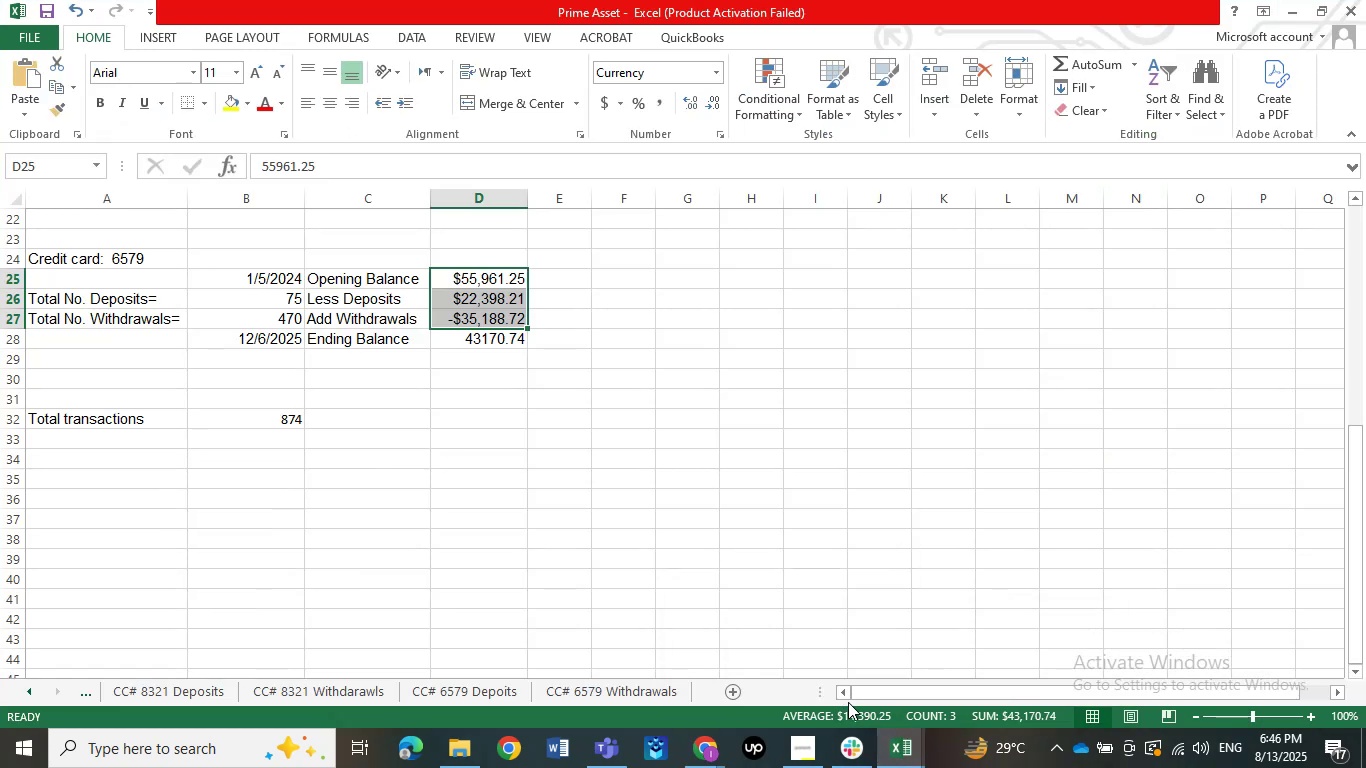 
wait(8.63)
 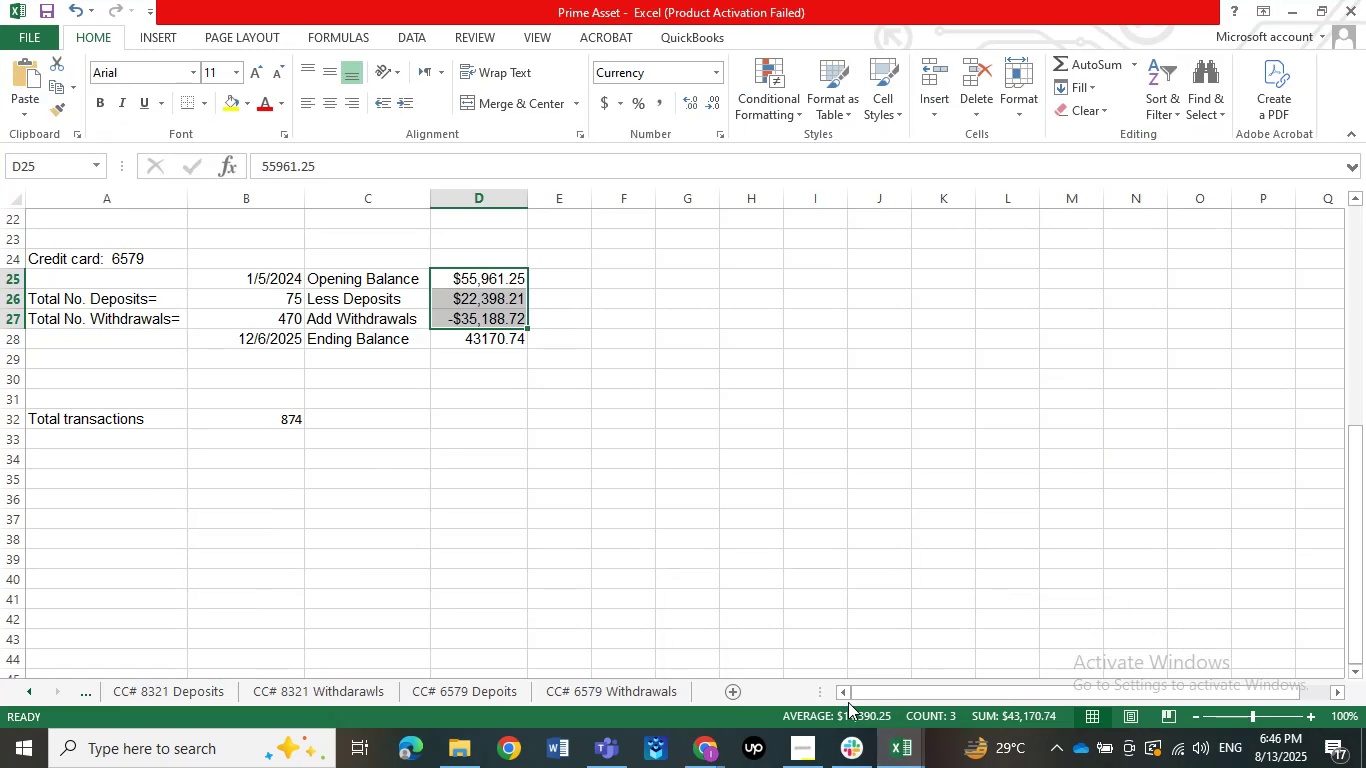 
left_click([1295, 10])
 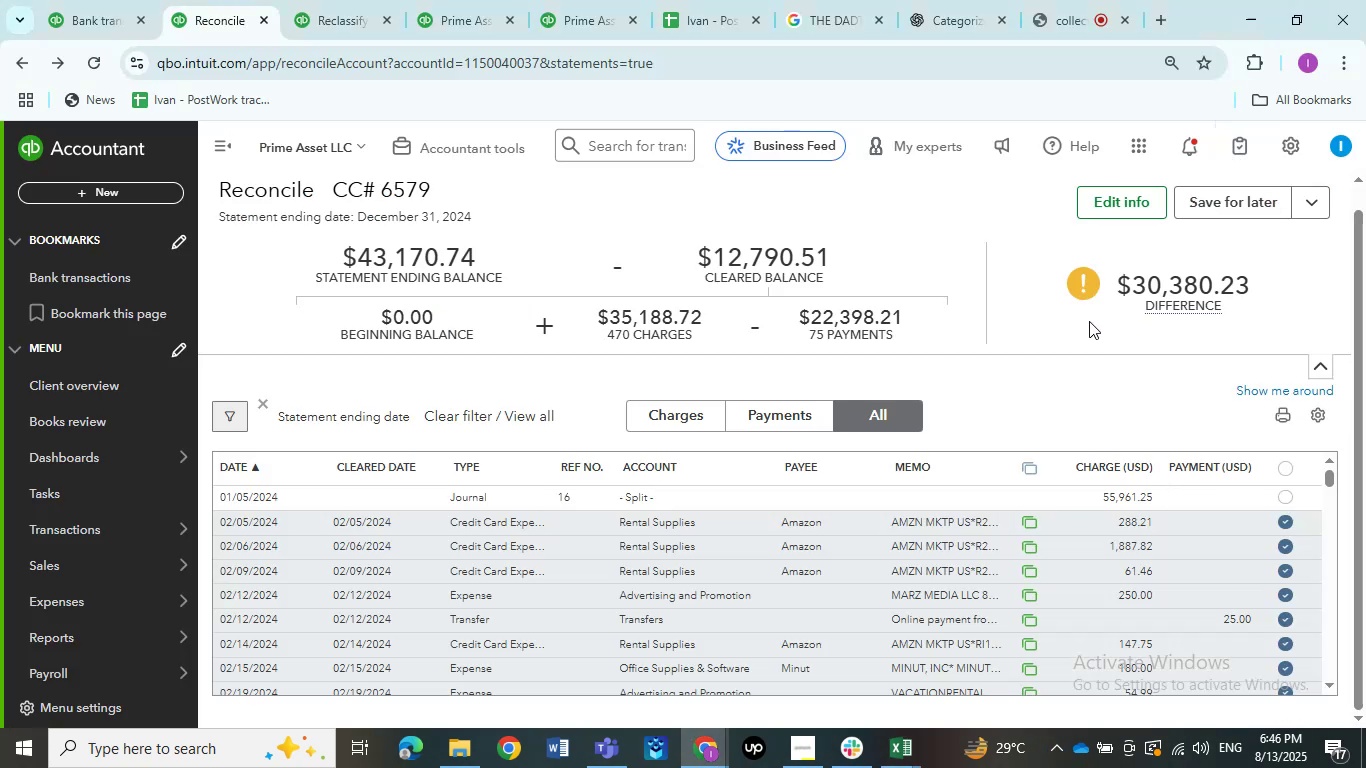 
wait(10.77)
 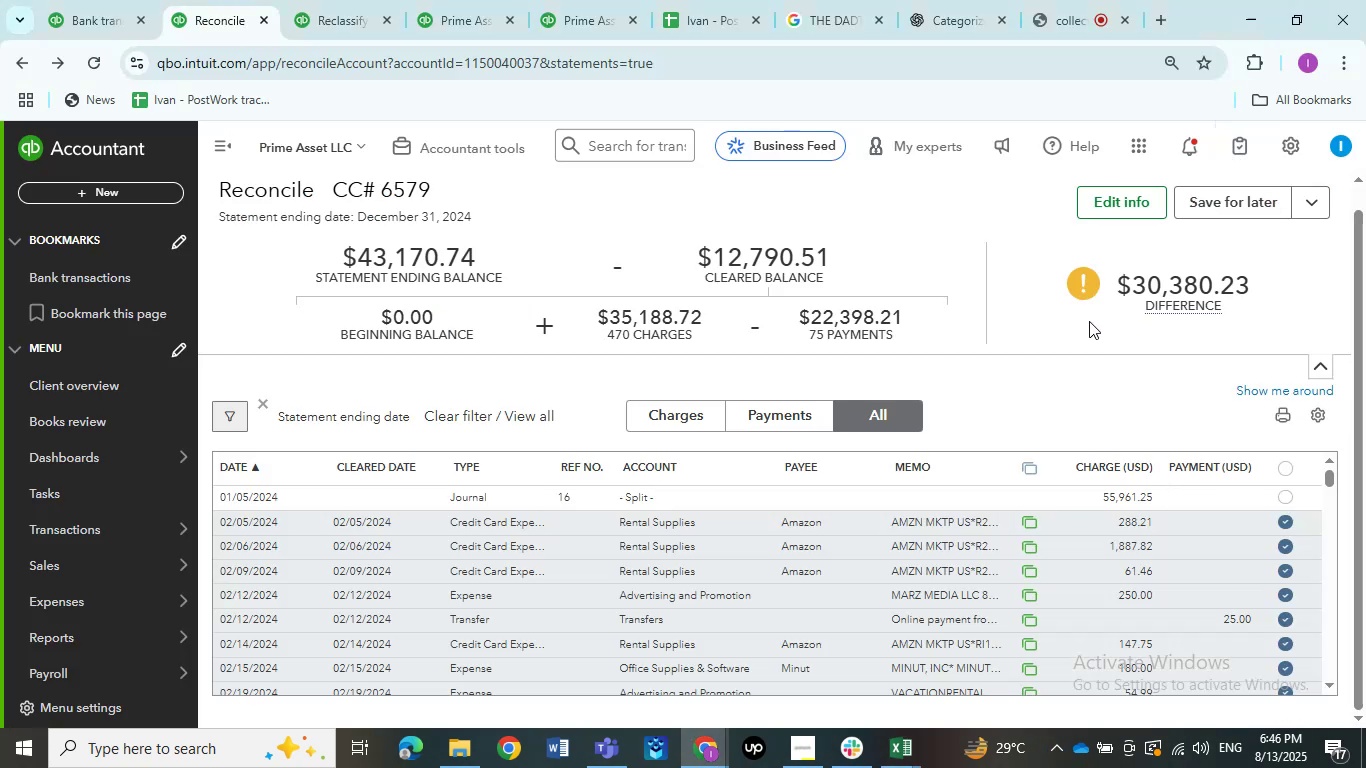 
left_click([1287, 491])
 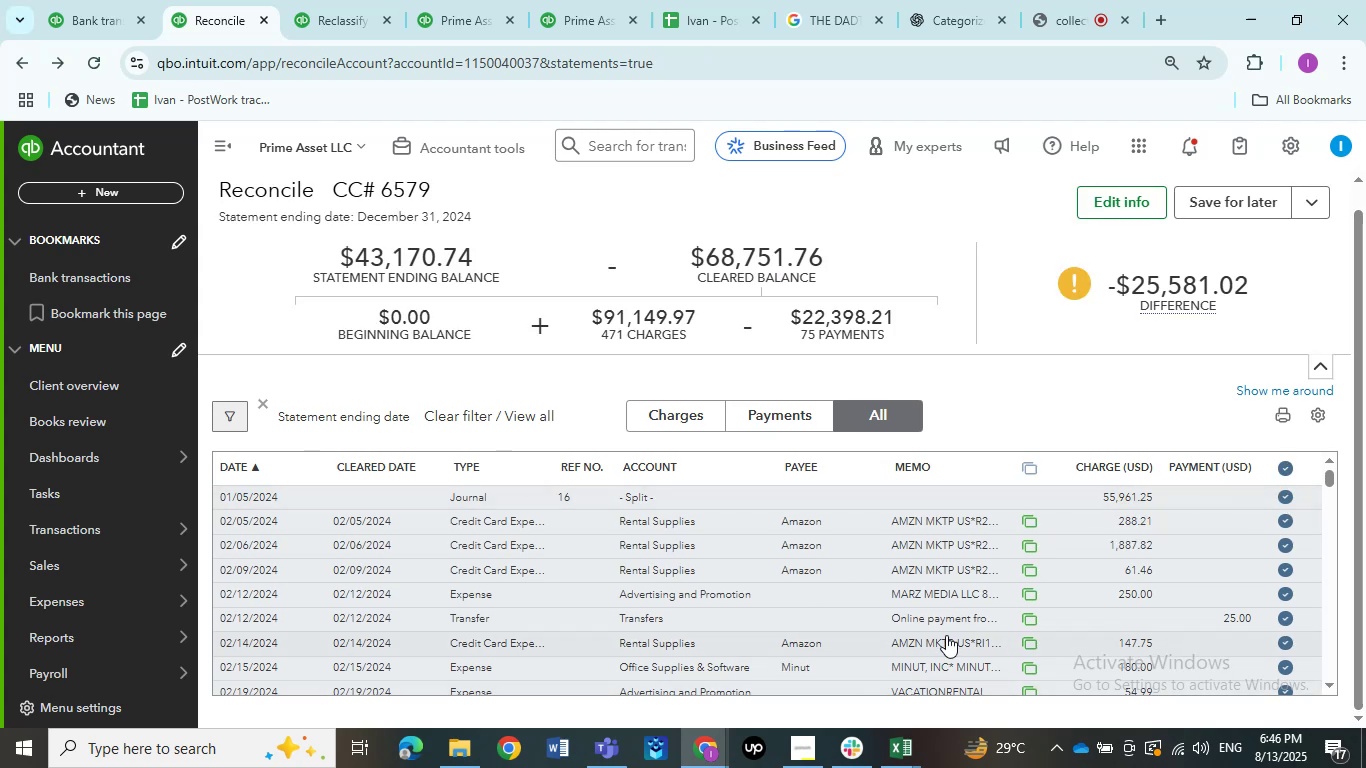 
wait(6.36)
 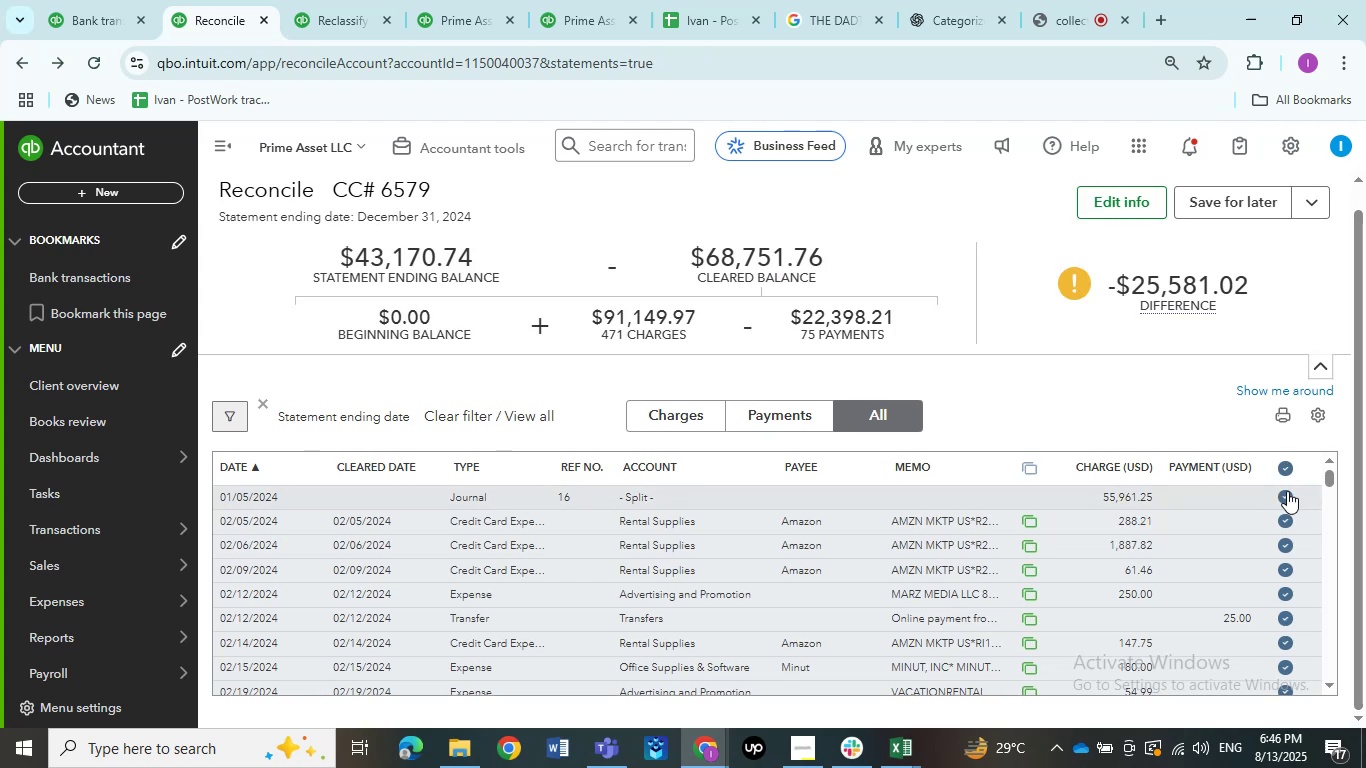 
double_click([844, 695])
 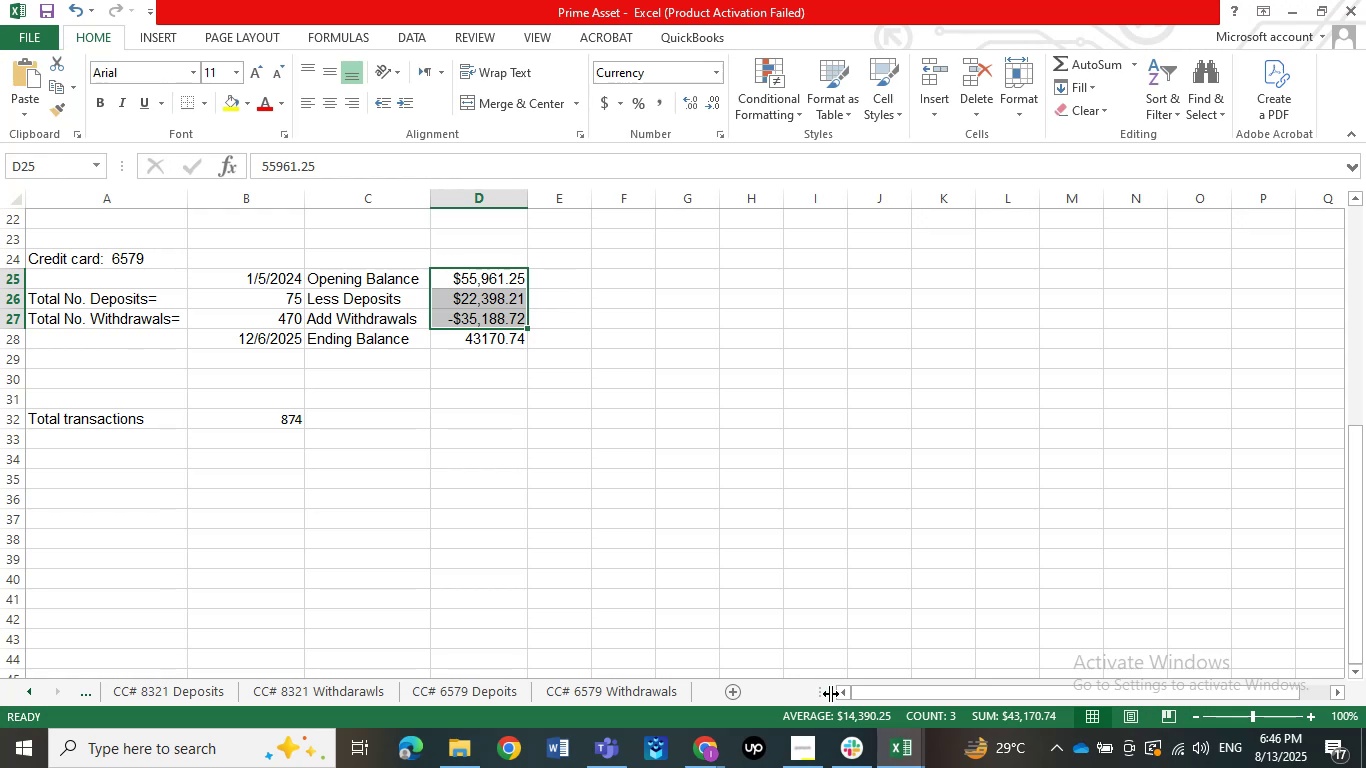 
wait(9.55)
 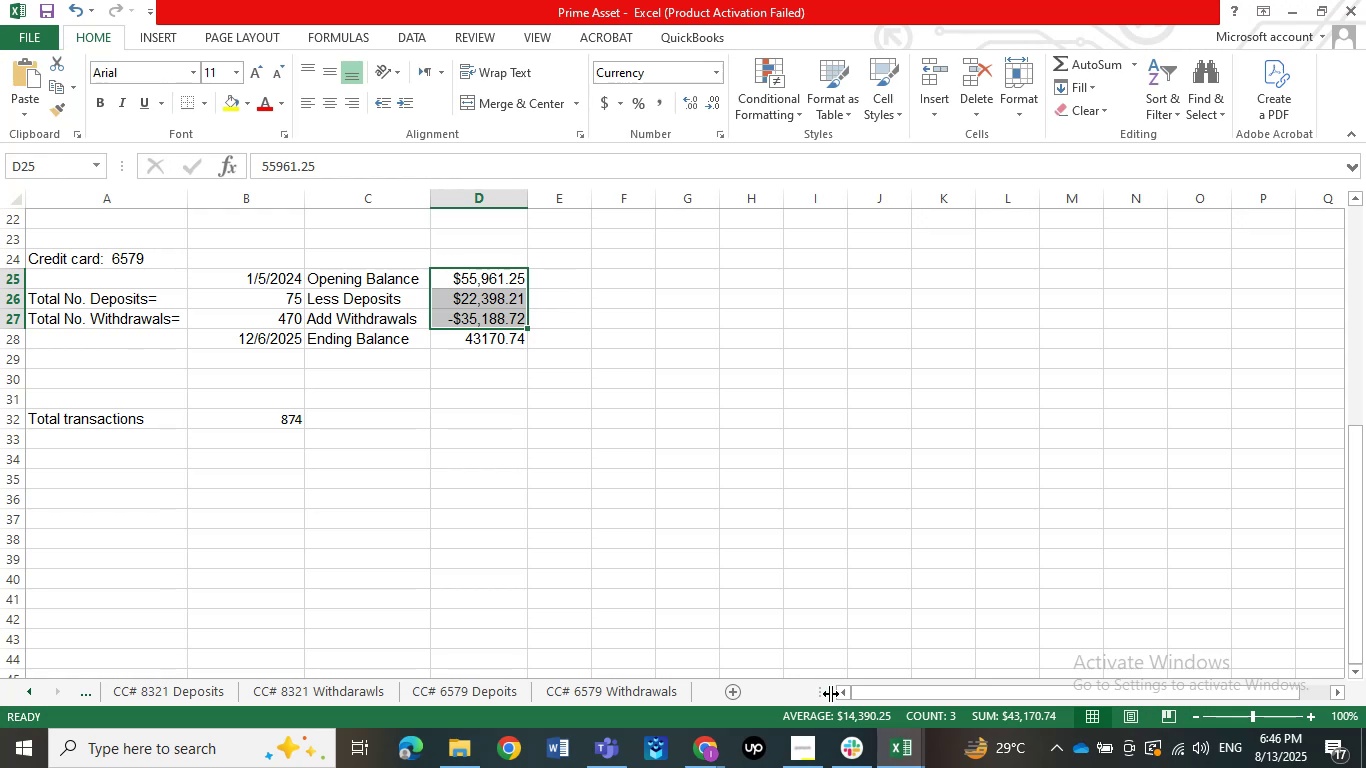 
double_click([491, 339])
 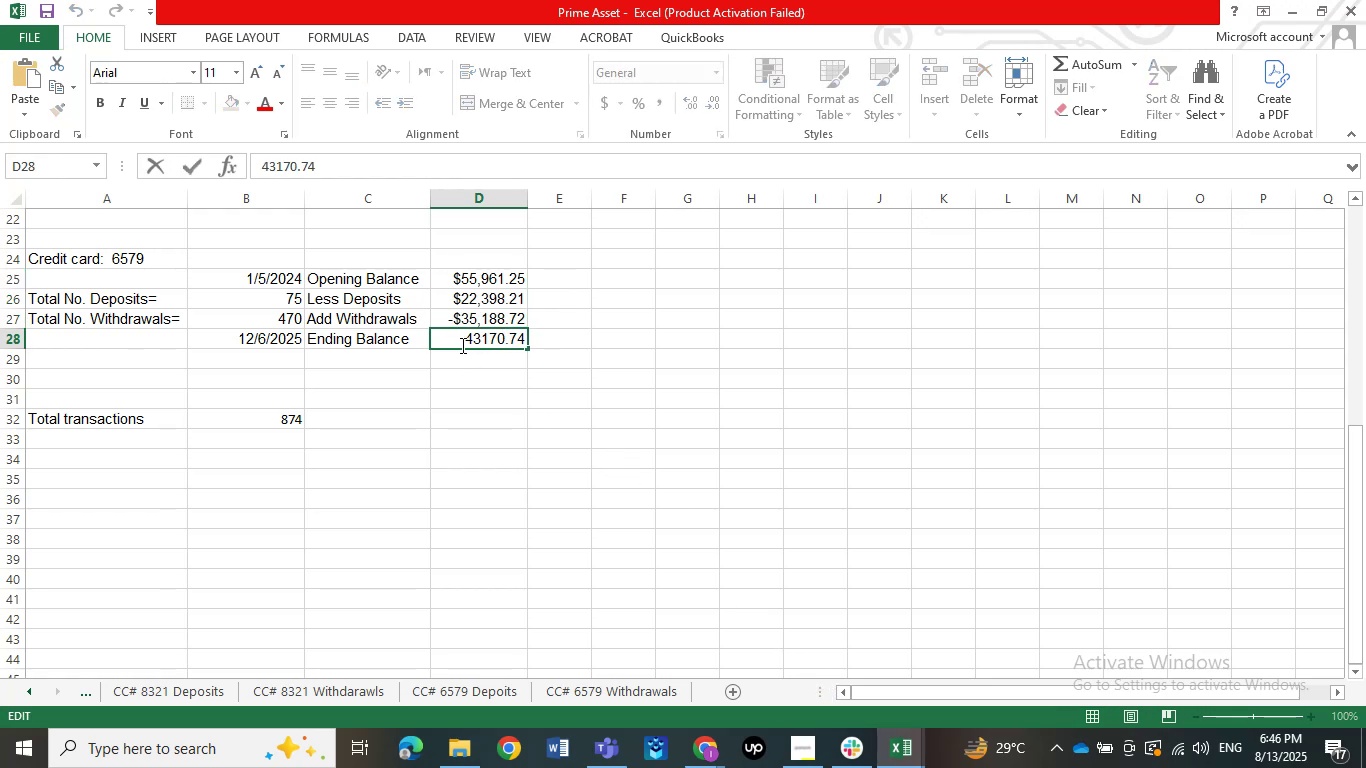 
left_click_drag(start_coordinate=[461, 345], to_coordinate=[570, 338])
 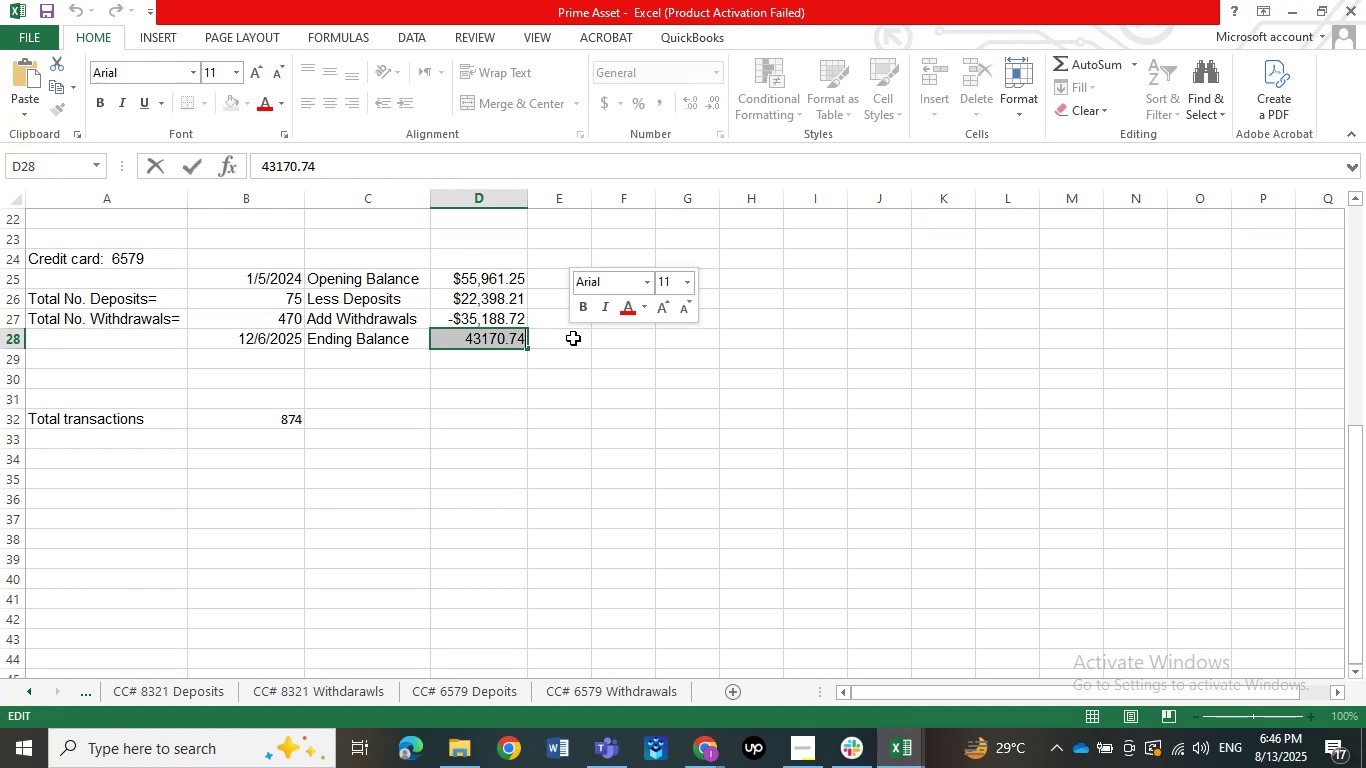 
key(Numpad4)
 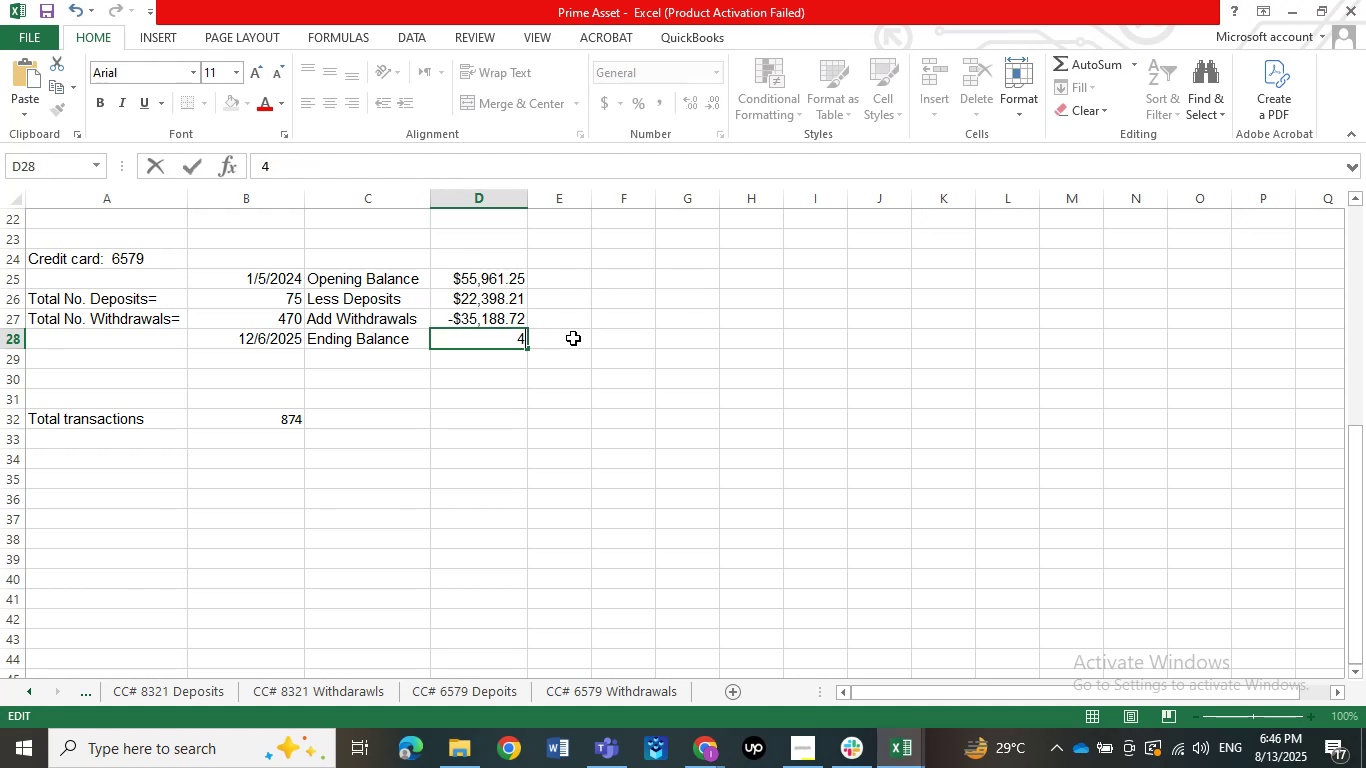 
key(Numpad3)
 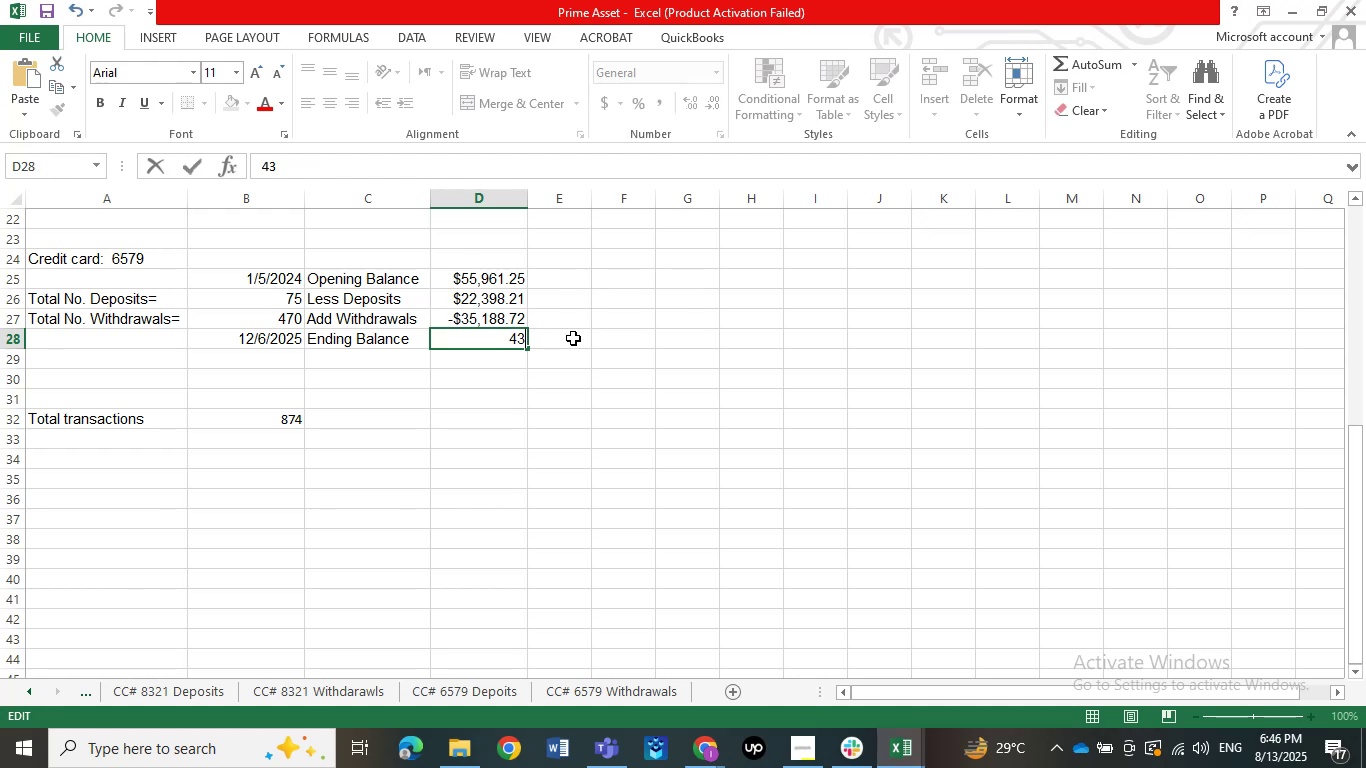 
key(Numpad1)
 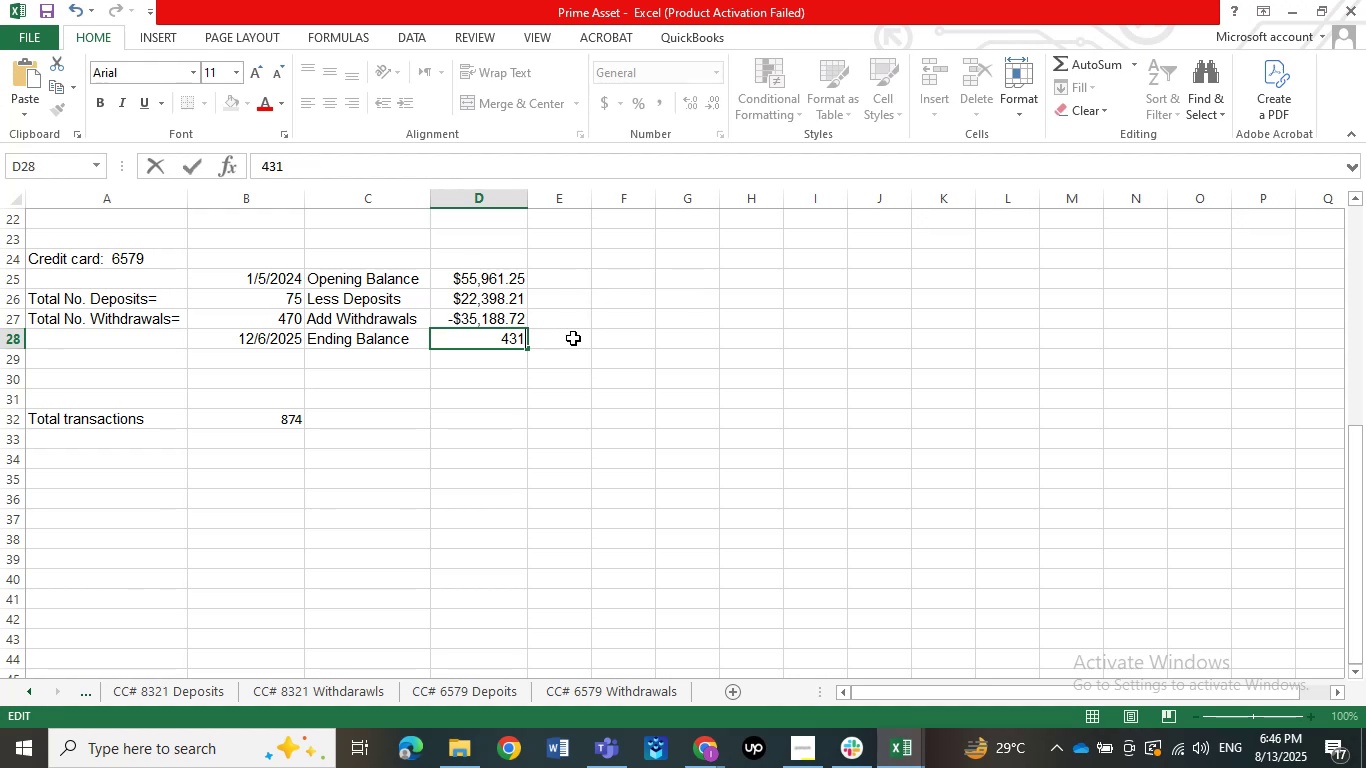 
key(Numpad7)
 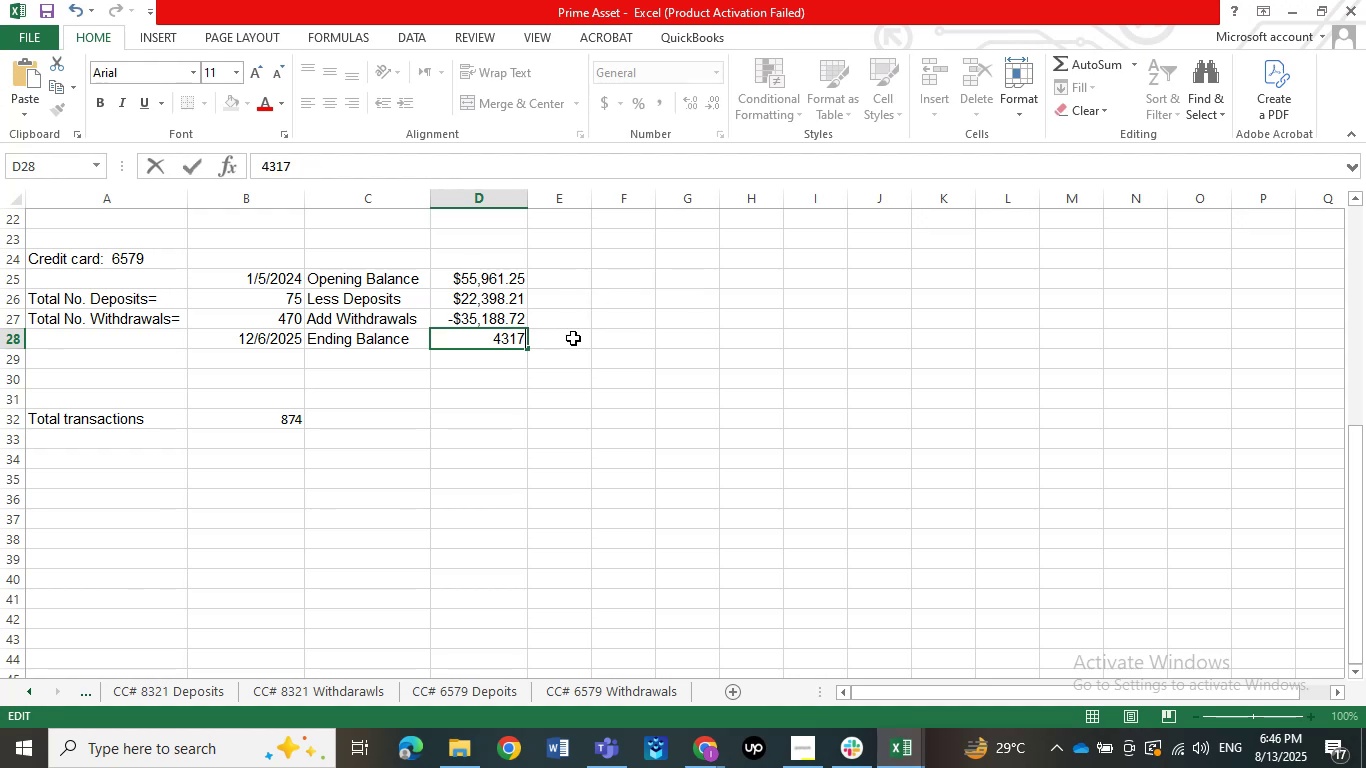 
key(Numpad0)
 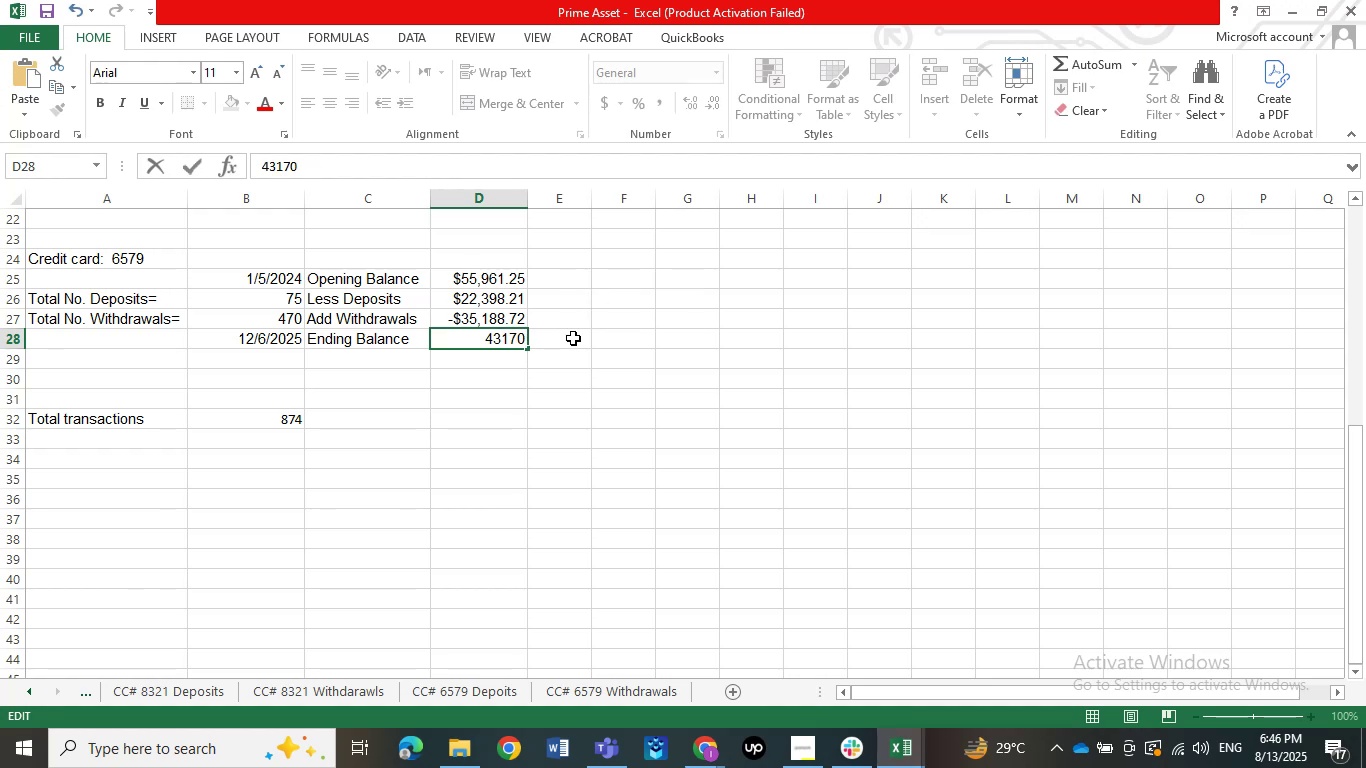 
key(NumpadDecimal)
 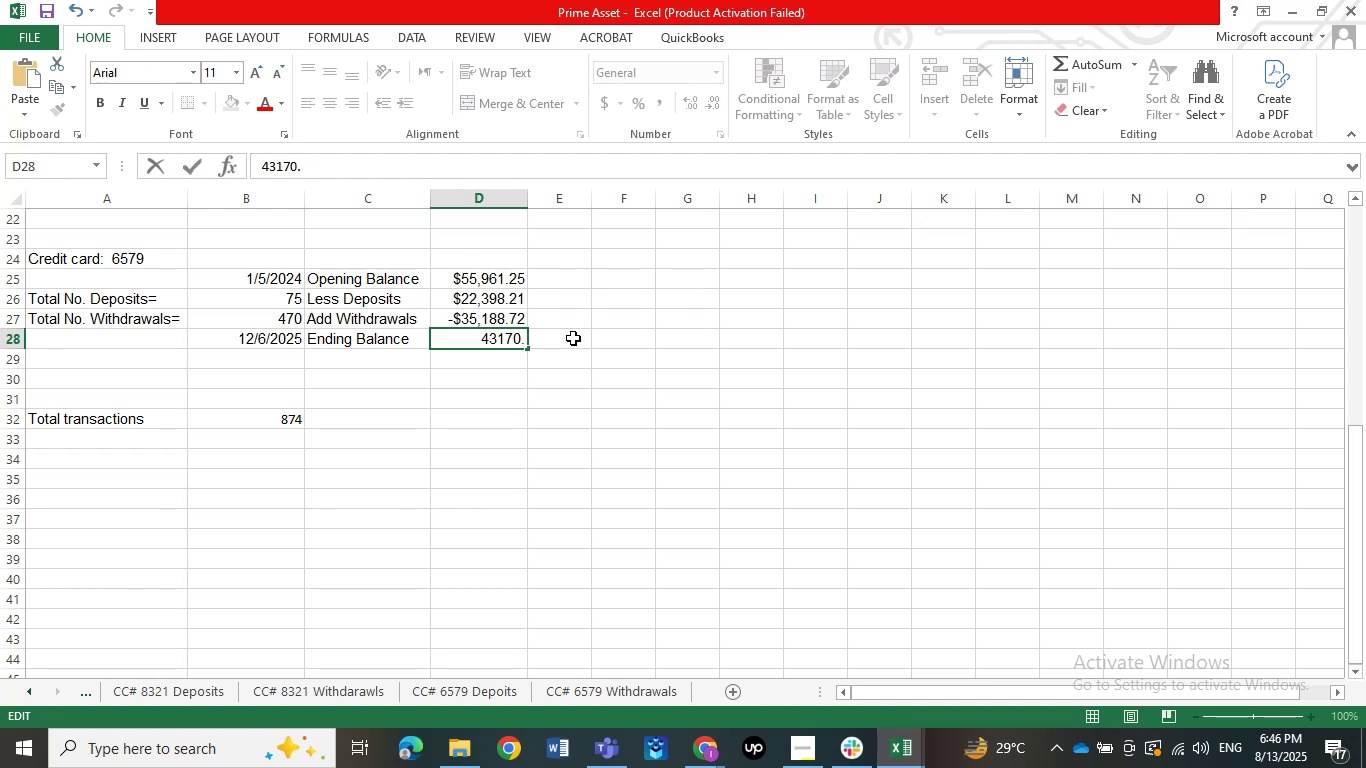 
key(NumpadEnter)
 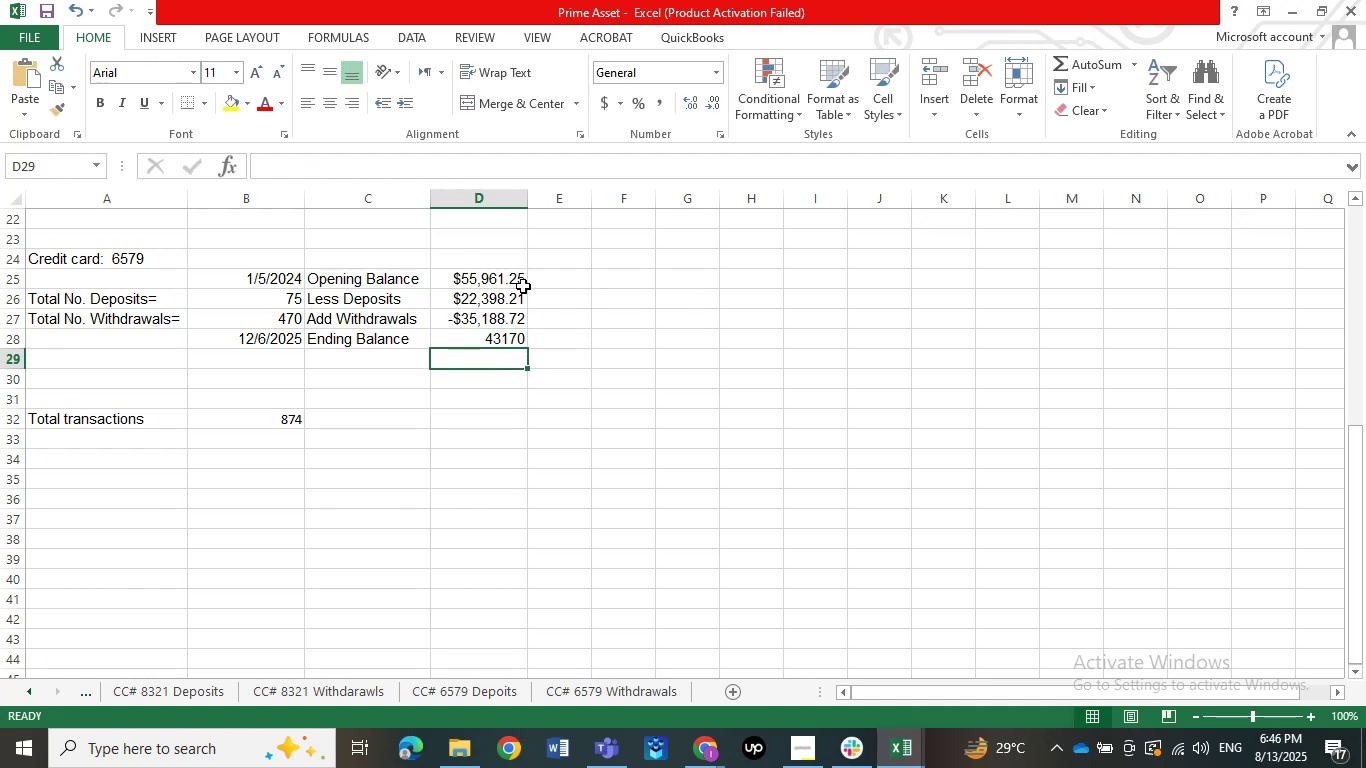 
left_click_drag(start_coordinate=[487, 279], to_coordinate=[484, 323])
 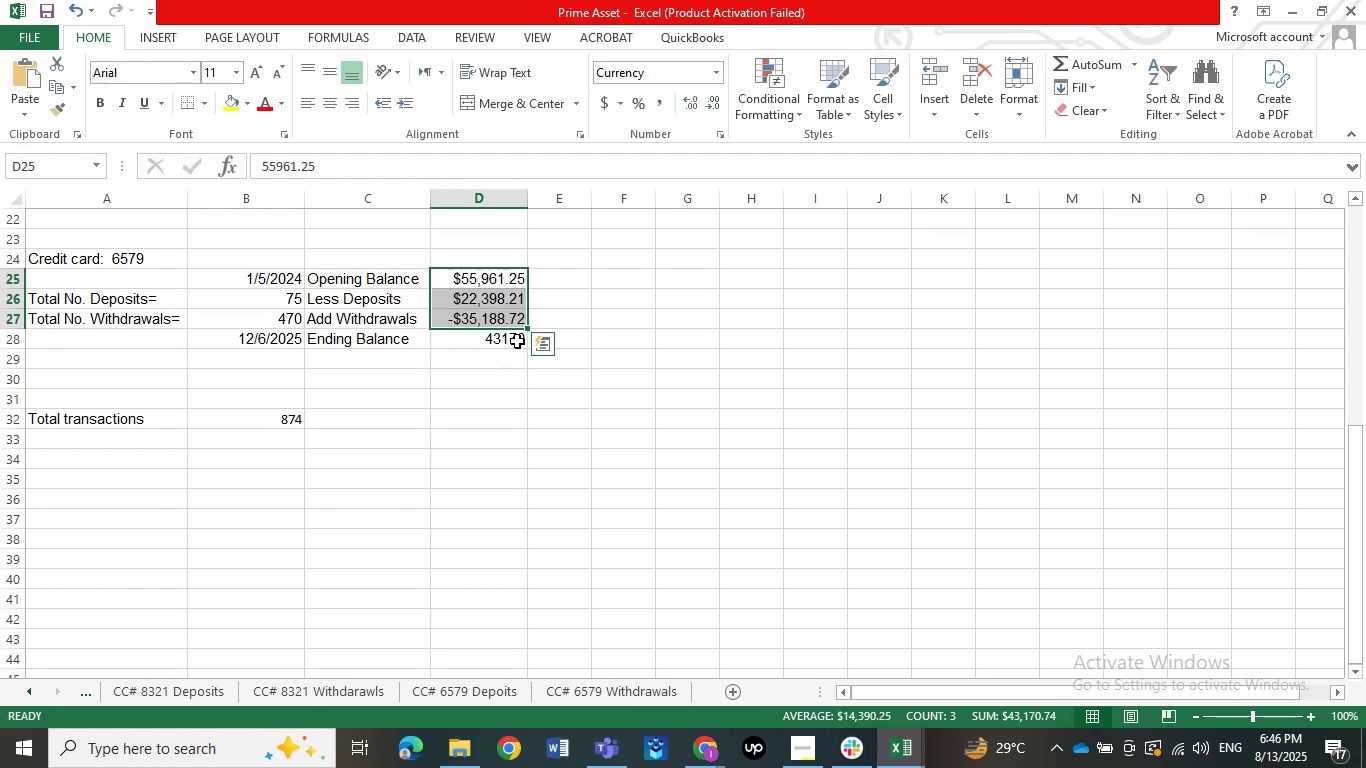 
double_click([519, 341])
 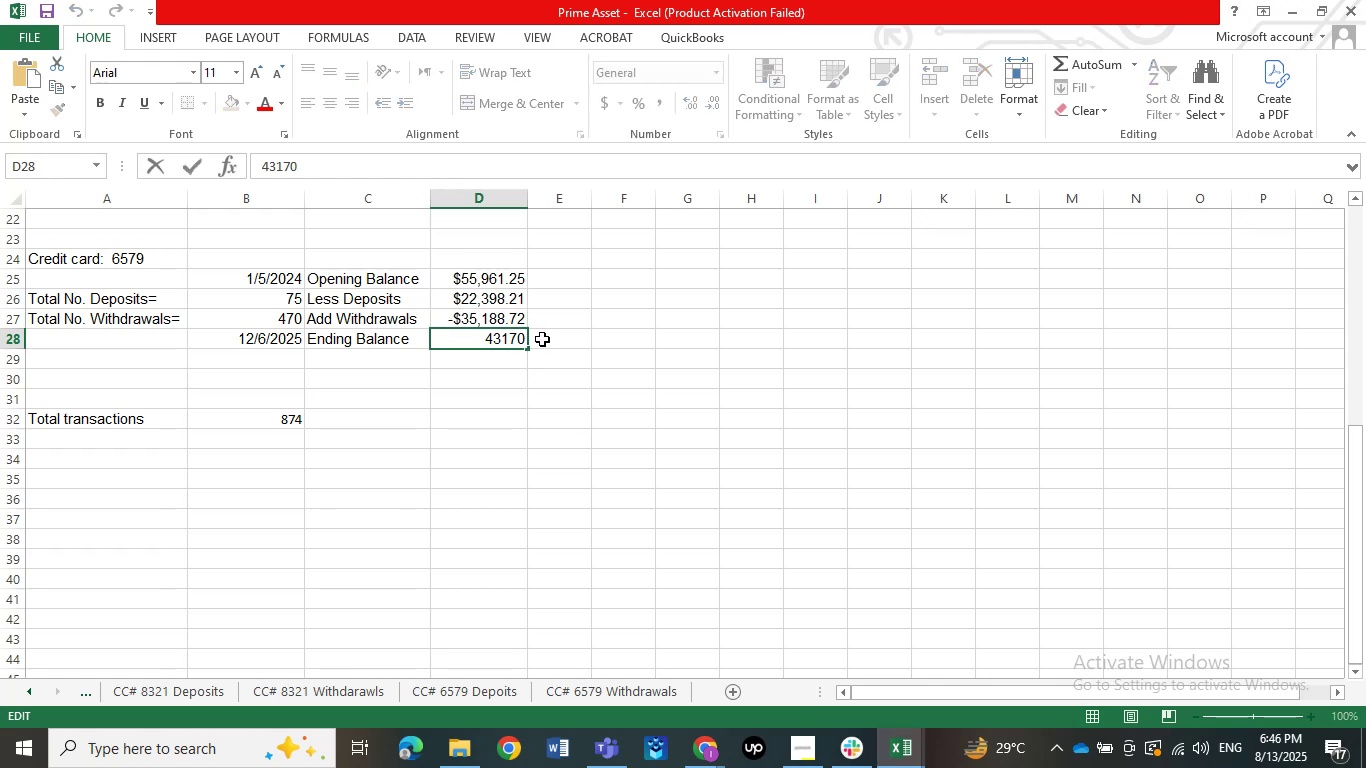 
key(ArrowRight)
 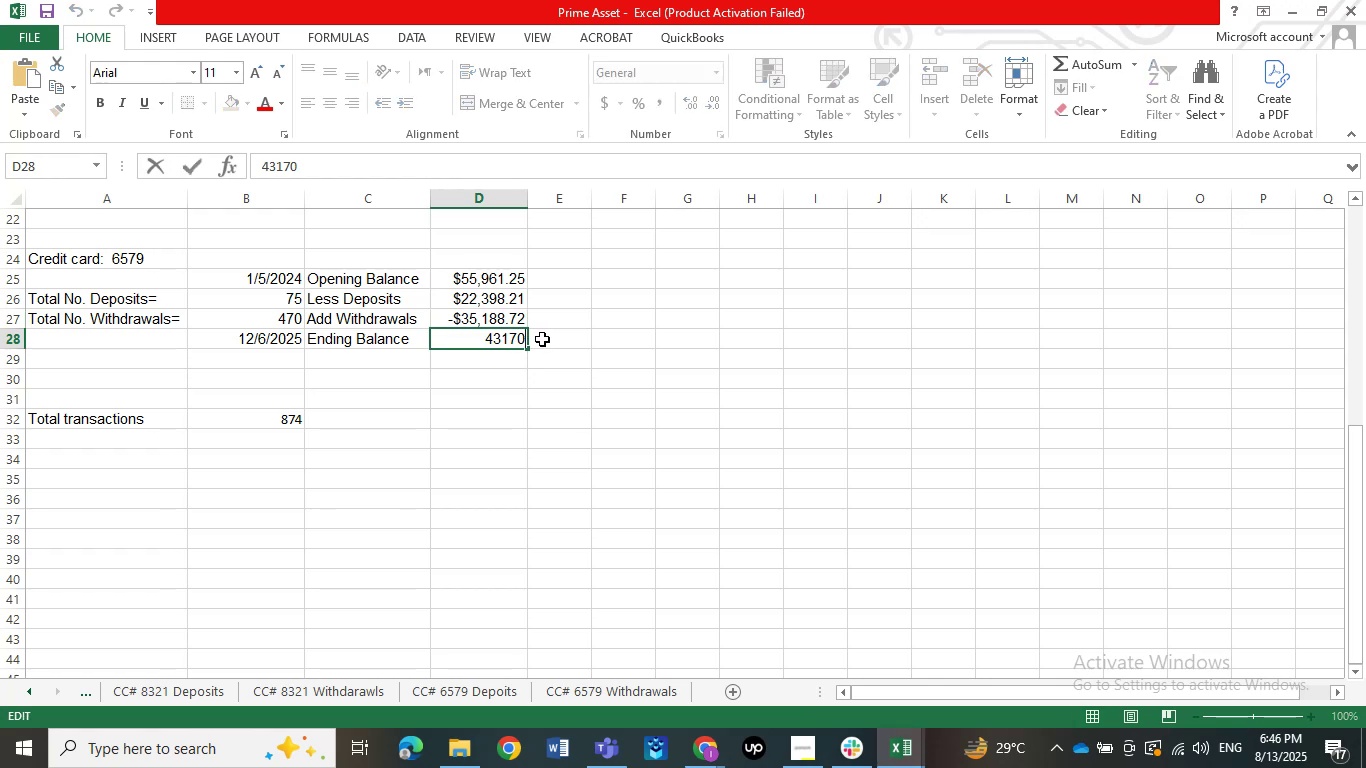 
key(NumpadDecimal)
 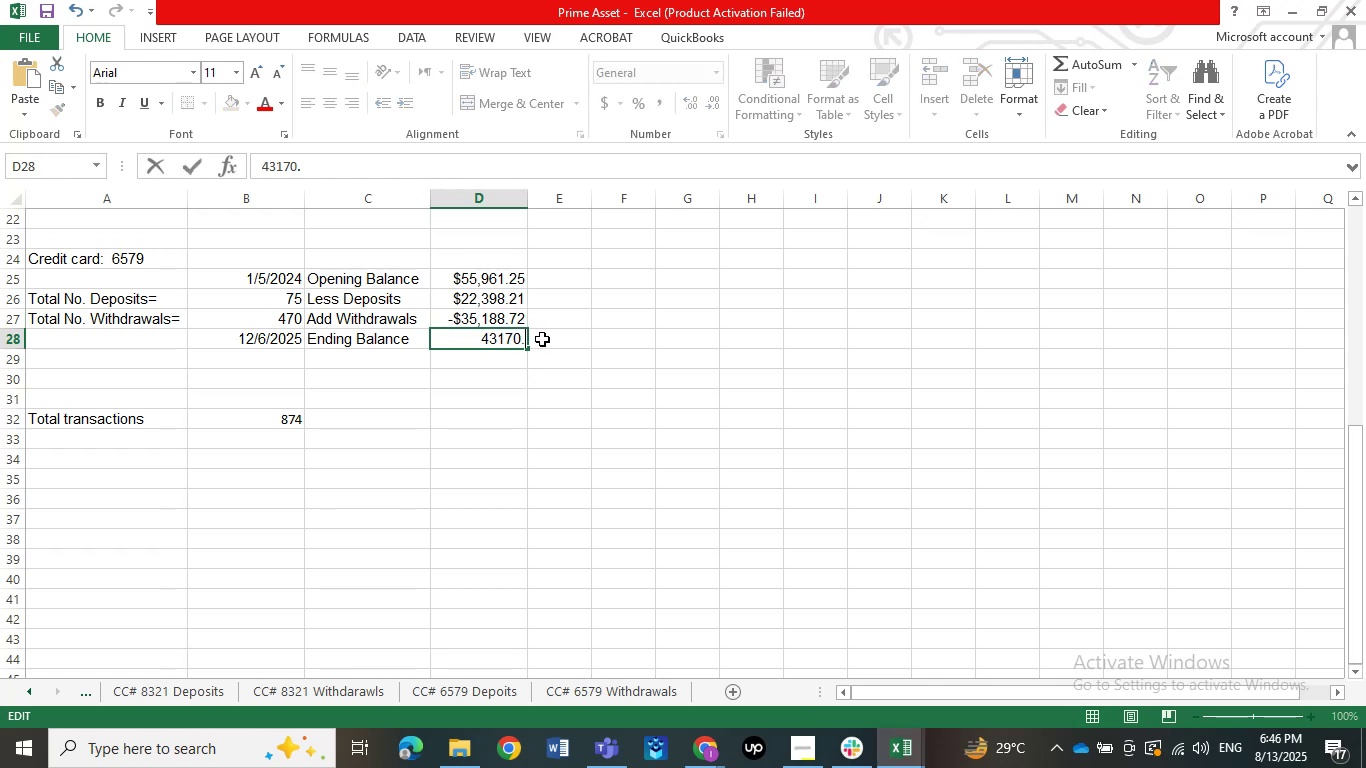 
key(Numpad7)
 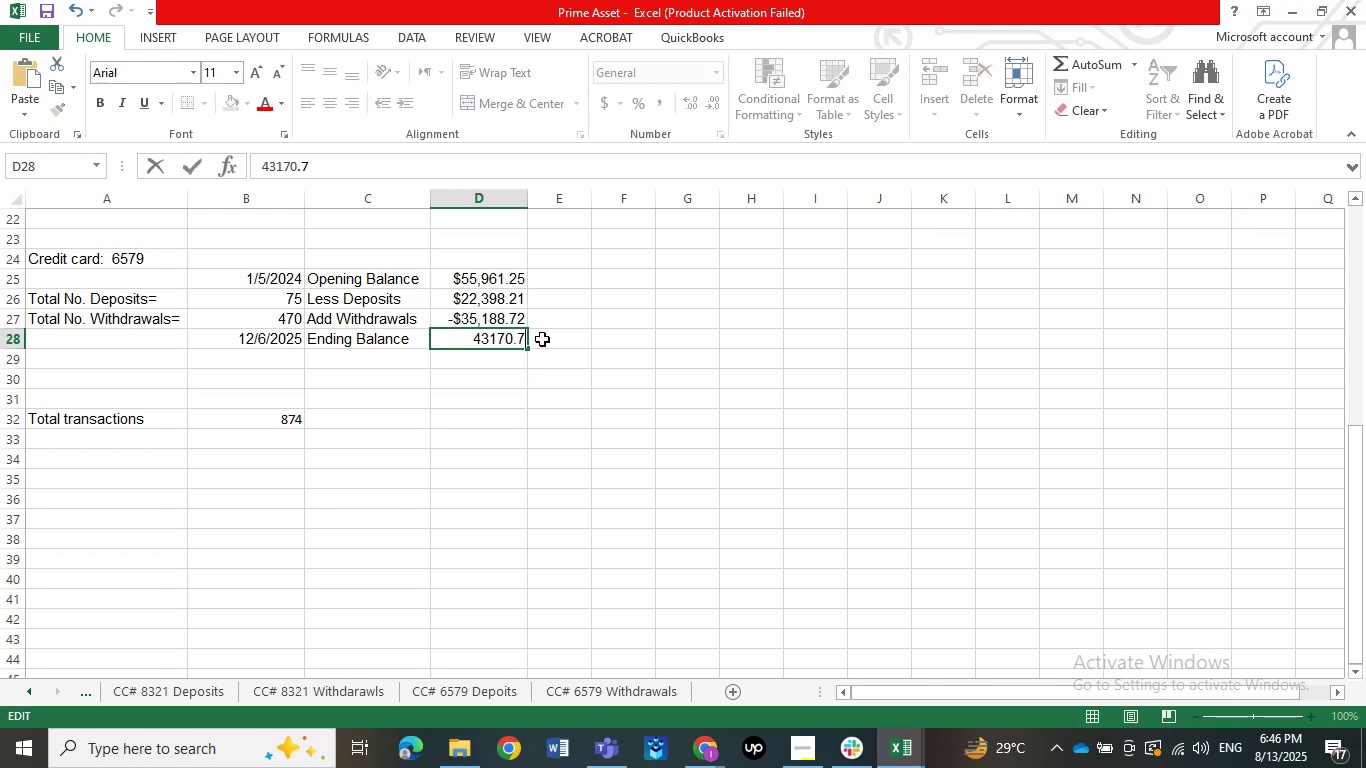 
key(Numpad4)
 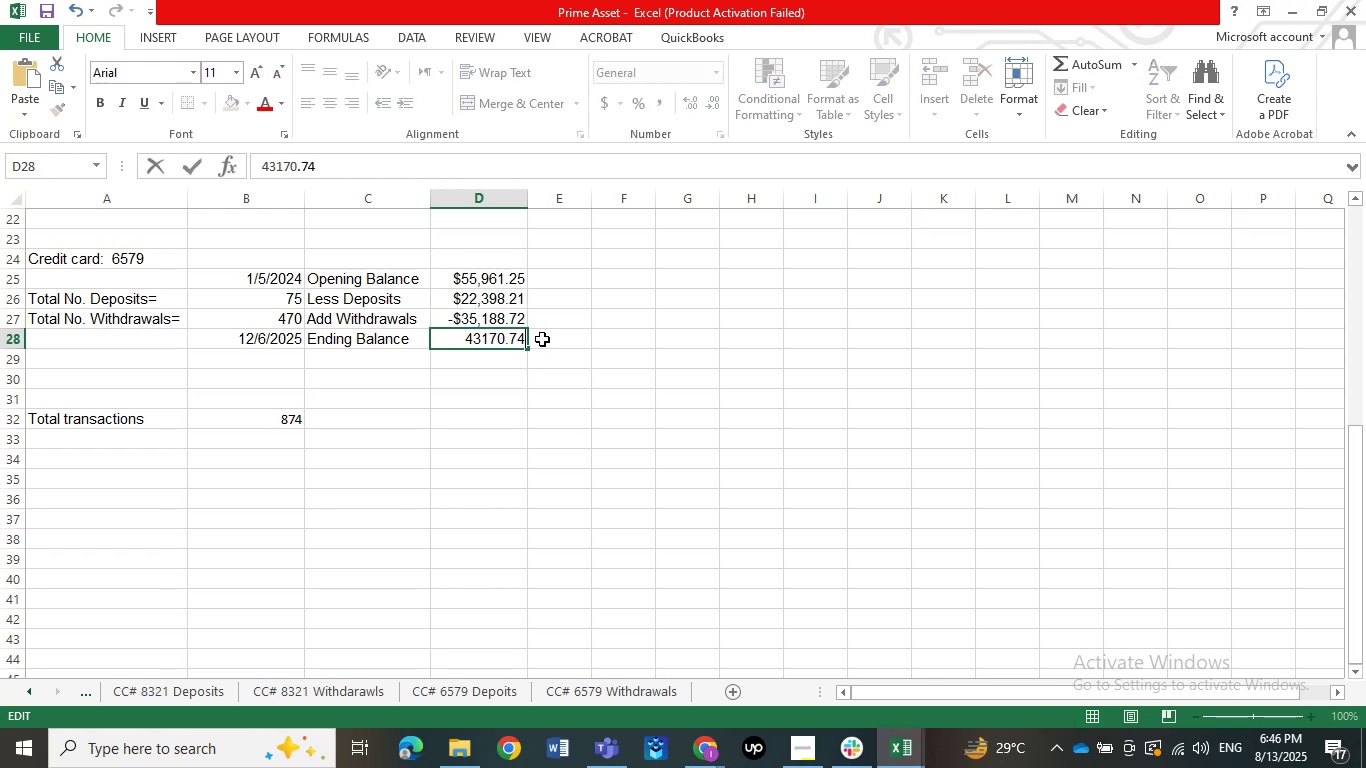 
key(NumpadEnter)
 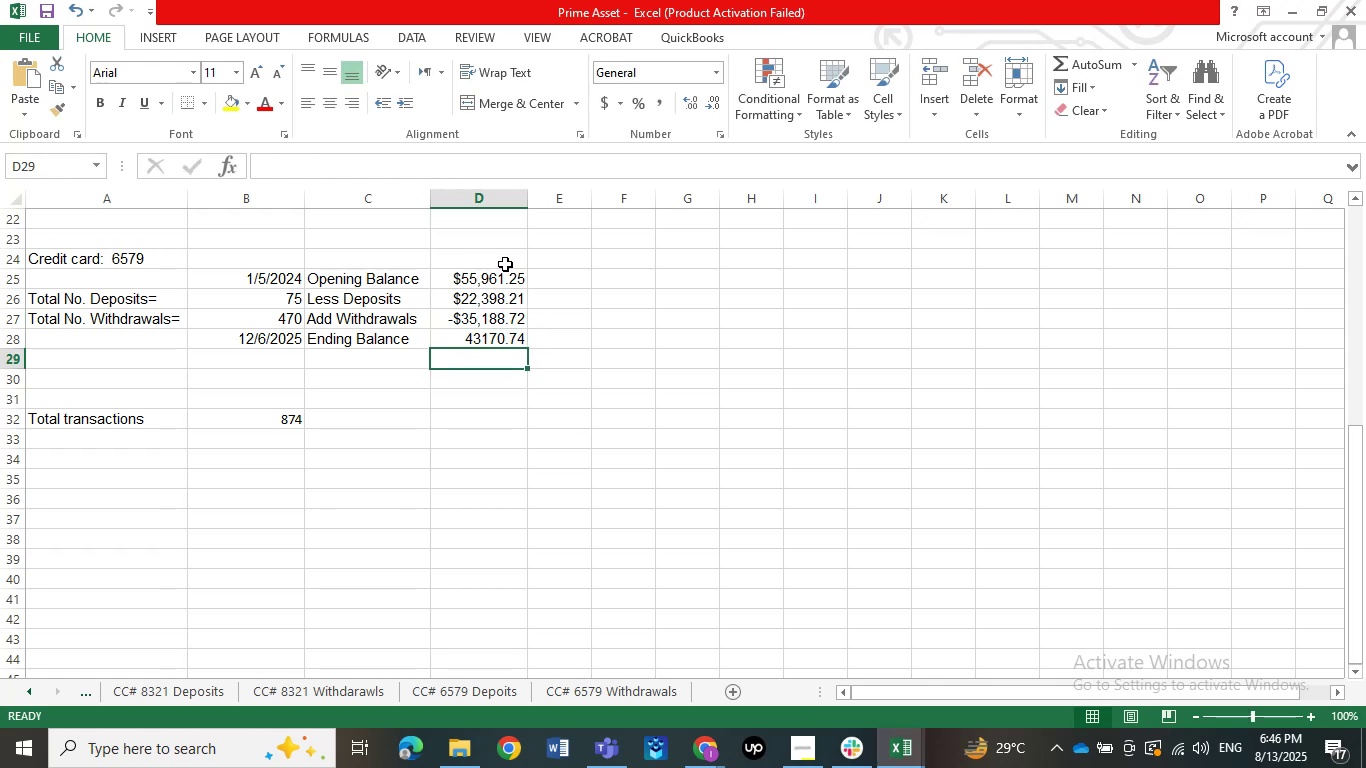 
left_click_drag(start_coordinate=[501, 278], to_coordinate=[508, 321])
 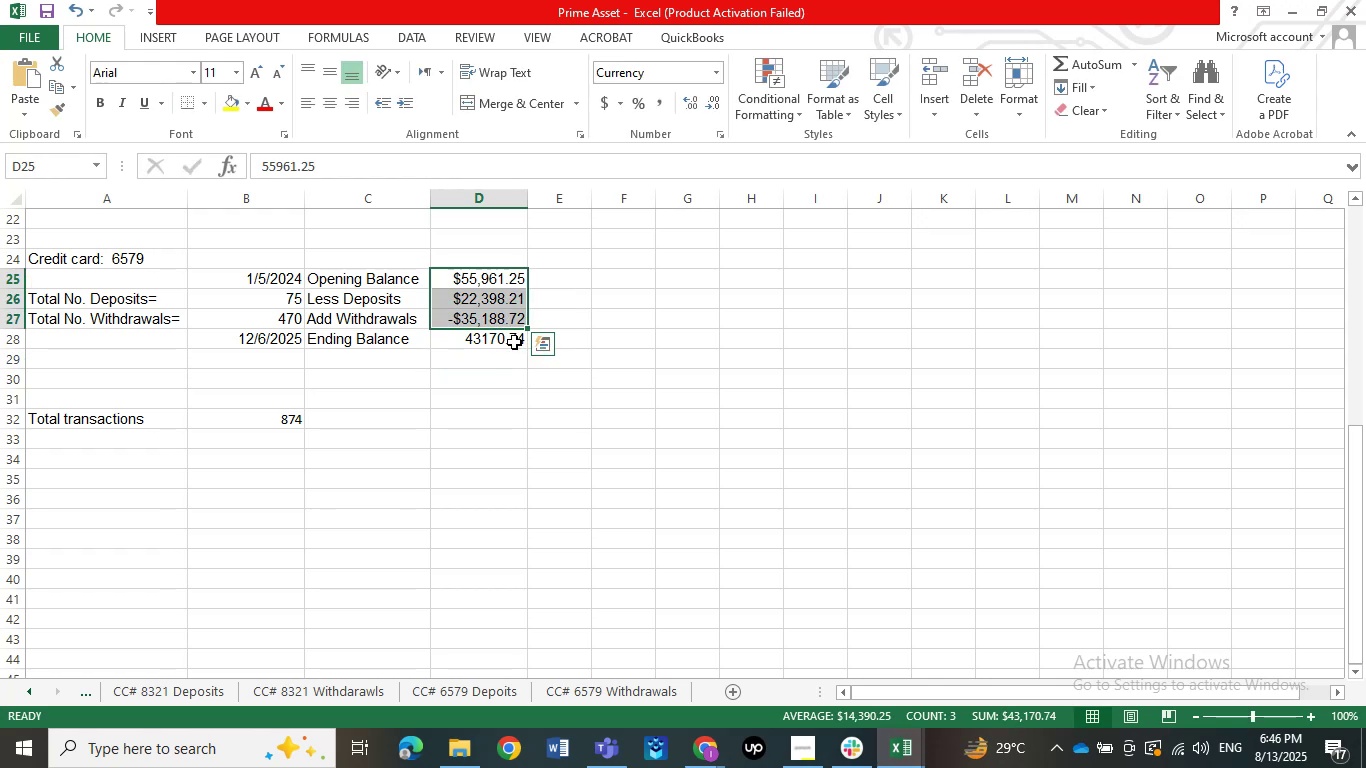 
left_click([471, 338])
 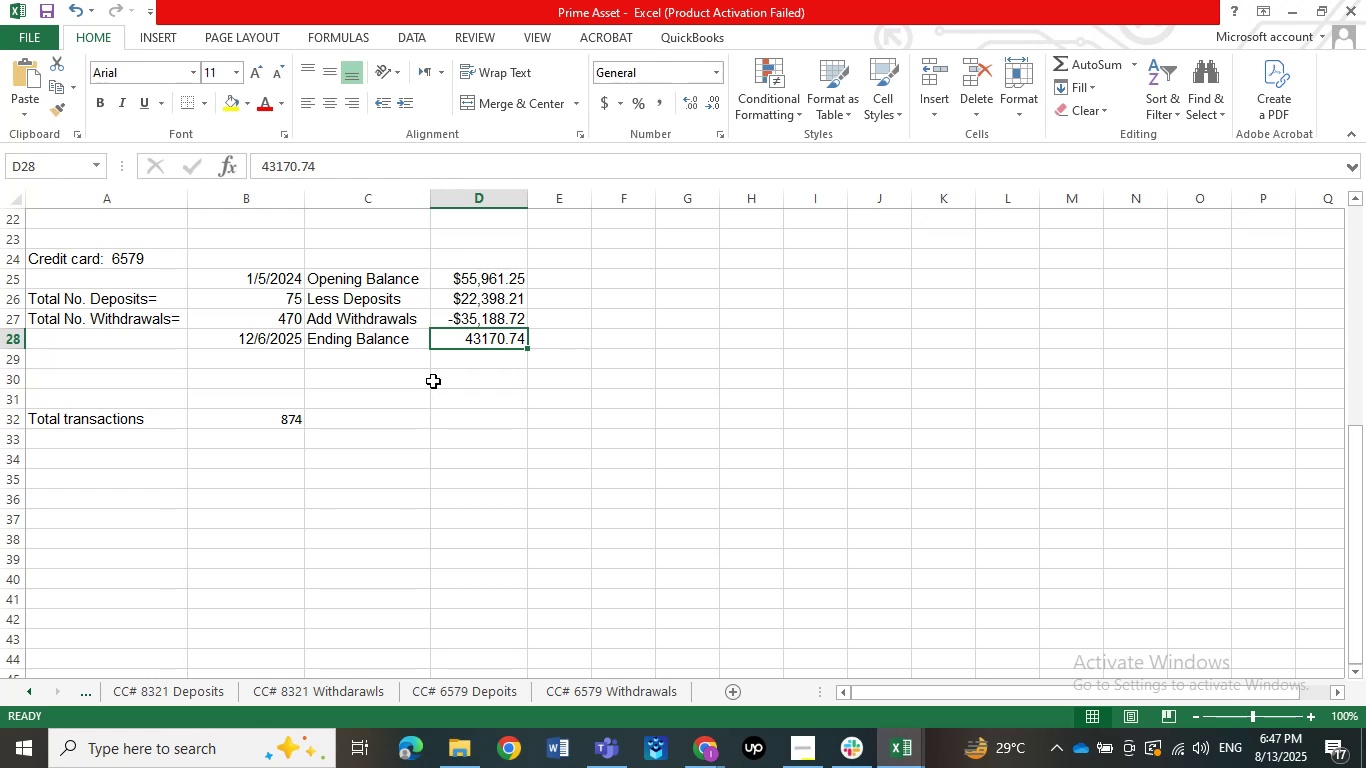 
wait(5.98)
 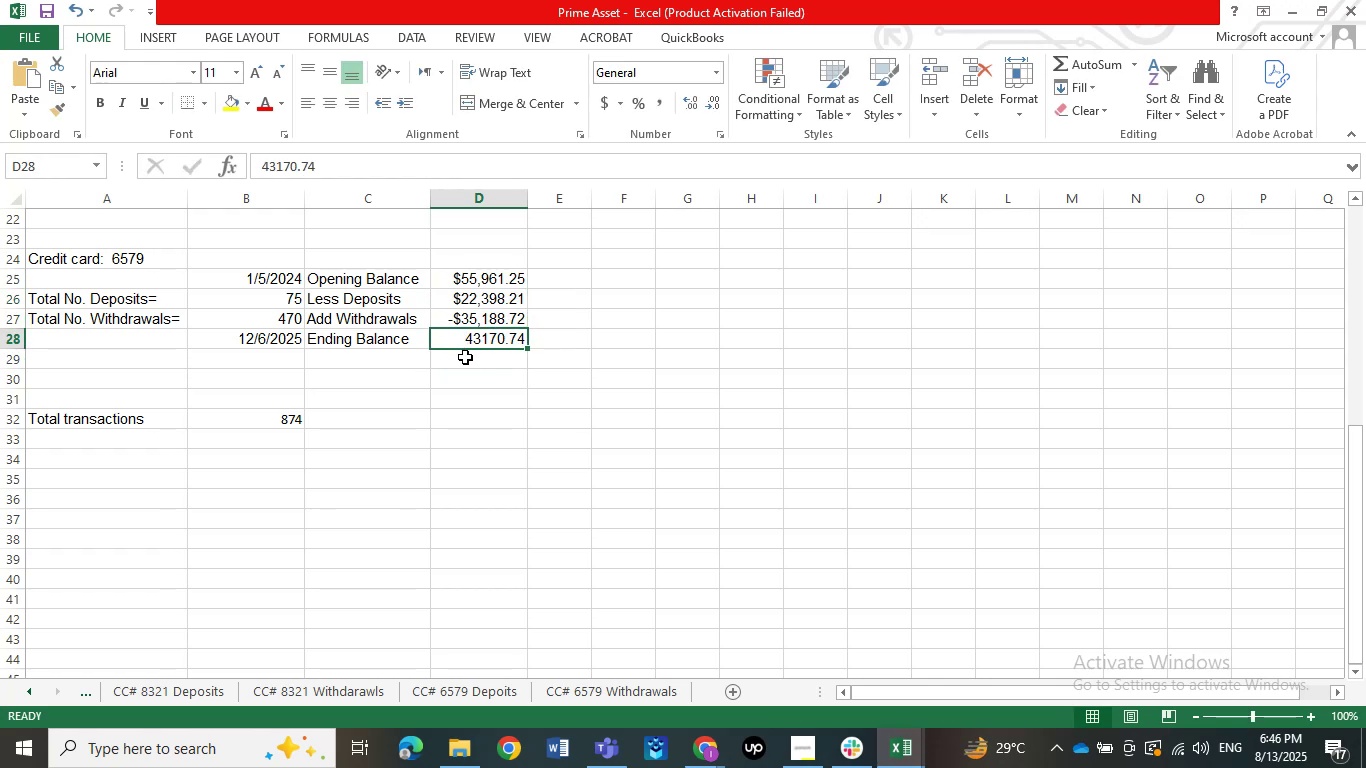 
left_click_drag(start_coordinate=[479, 274], to_coordinate=[480, 318])
 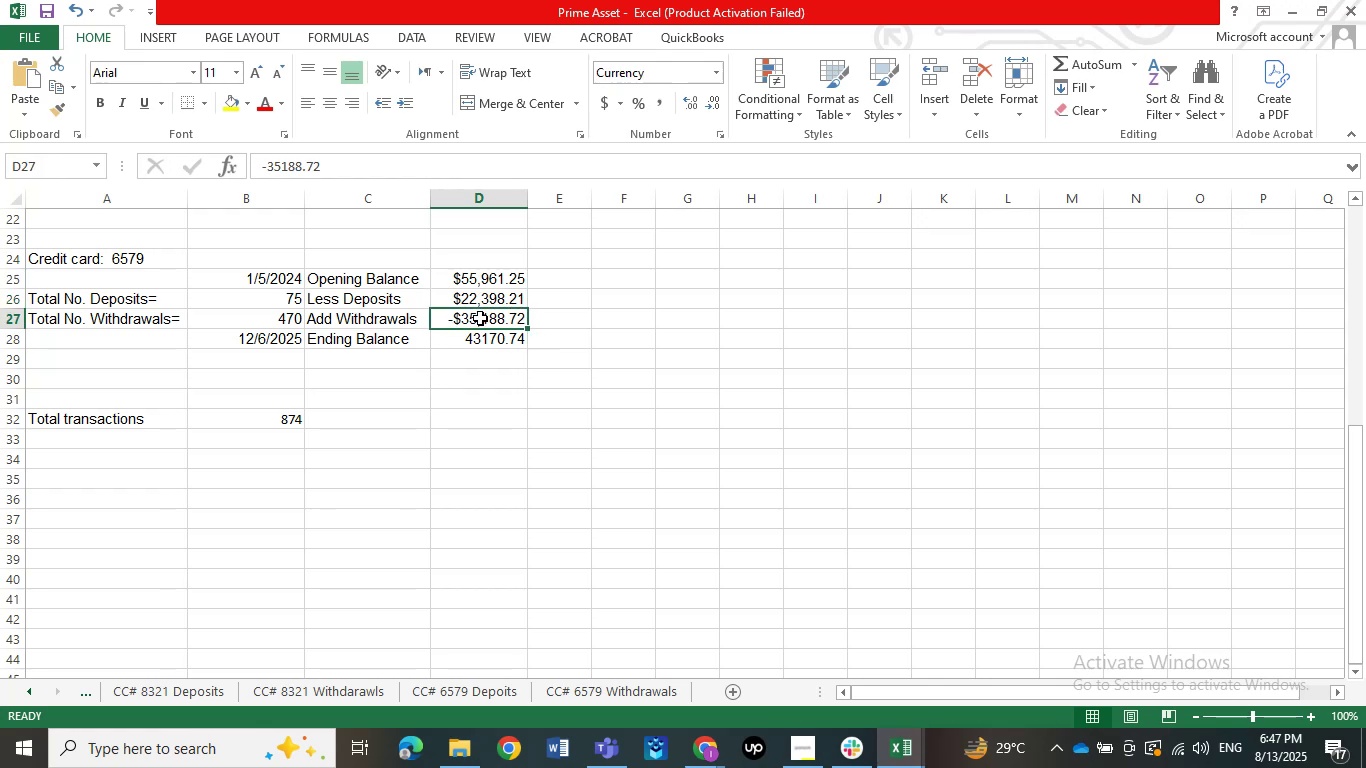 
double_click([480, 318])
 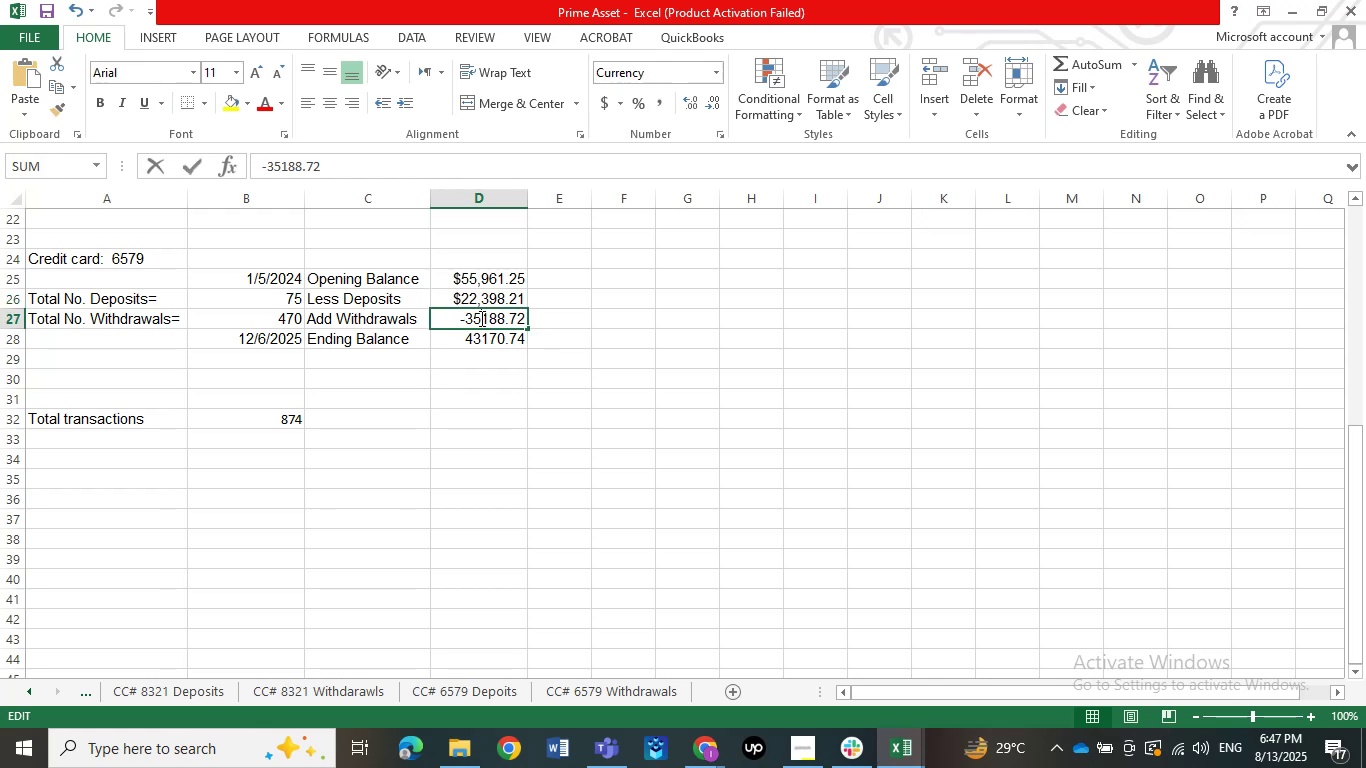 
triple_click([480, 318])
 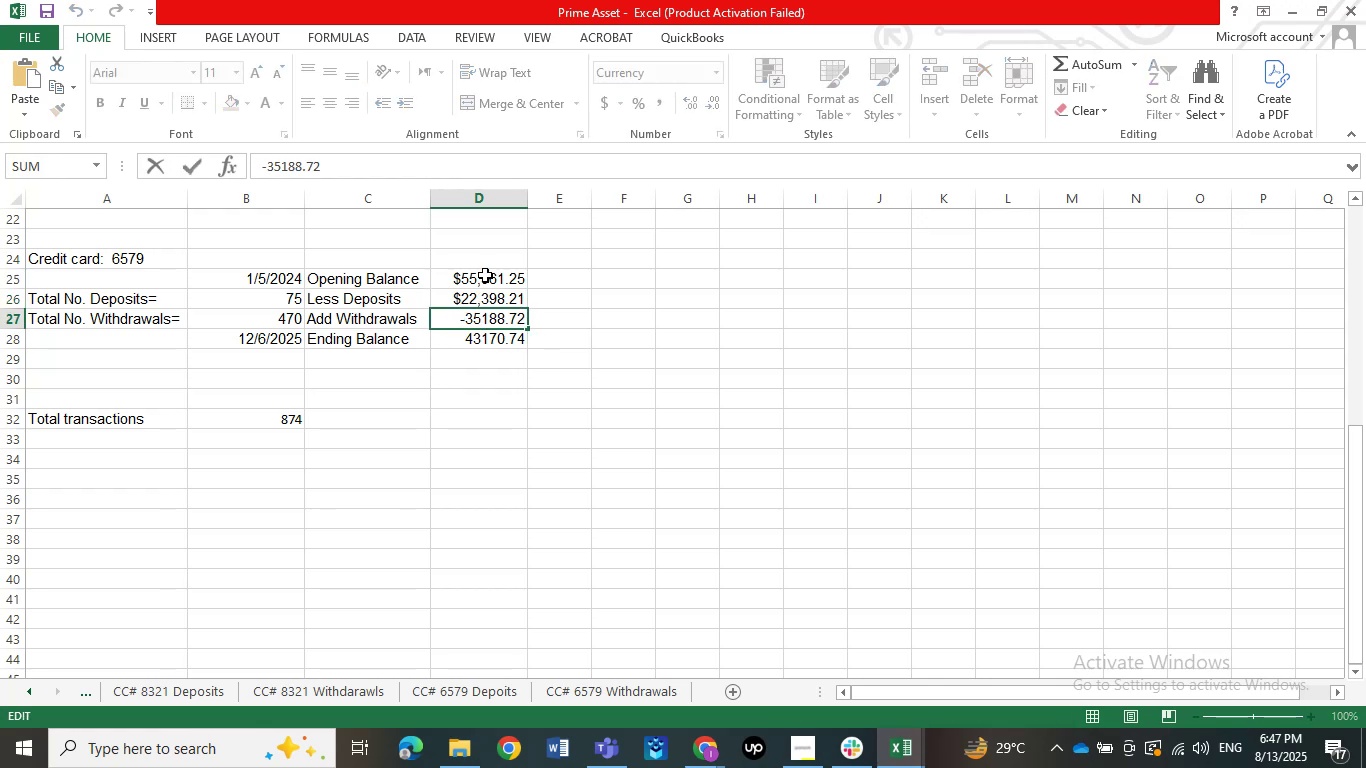 
left_click_drag(start_coordinate=[485, 282], to_coordinate=[485, 296])
 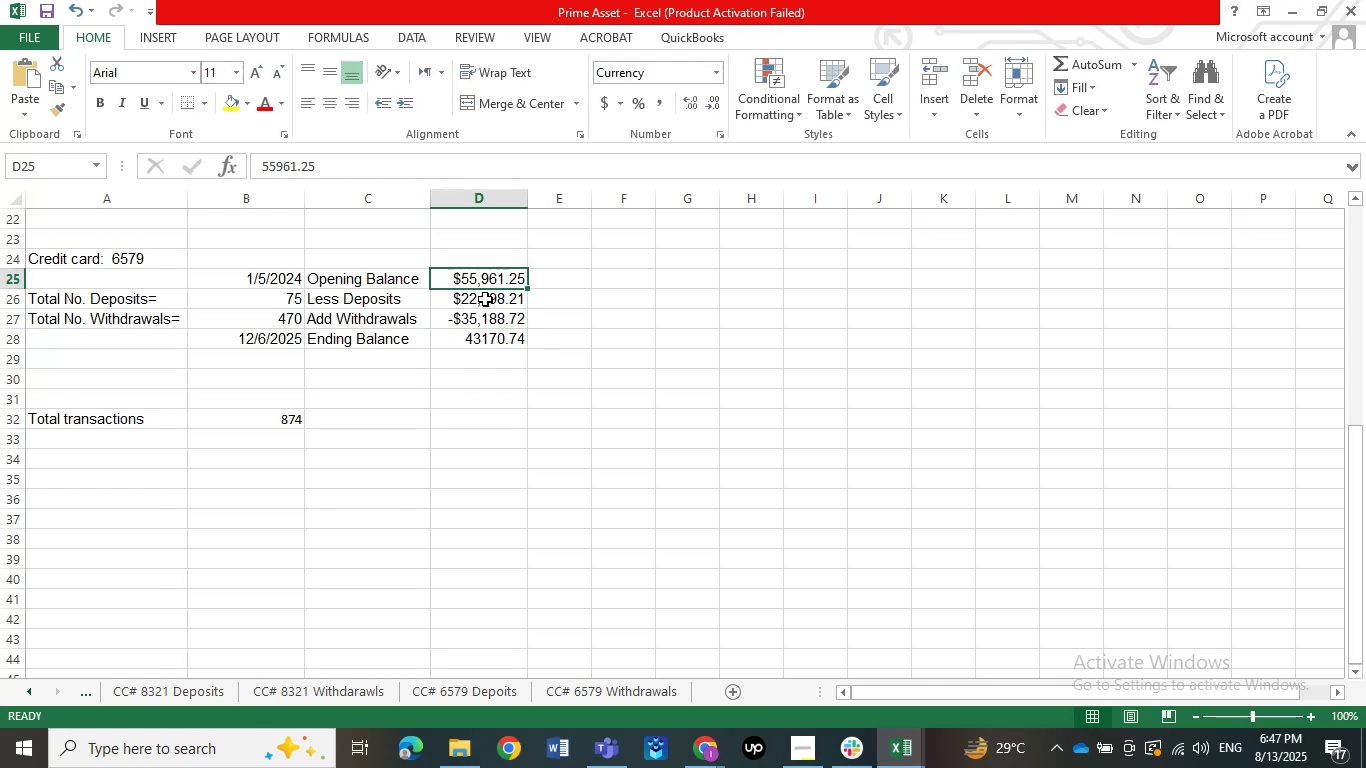 
left_click_drag(start_coordinate=[485, 307], to_coordinate=[485, 323])
 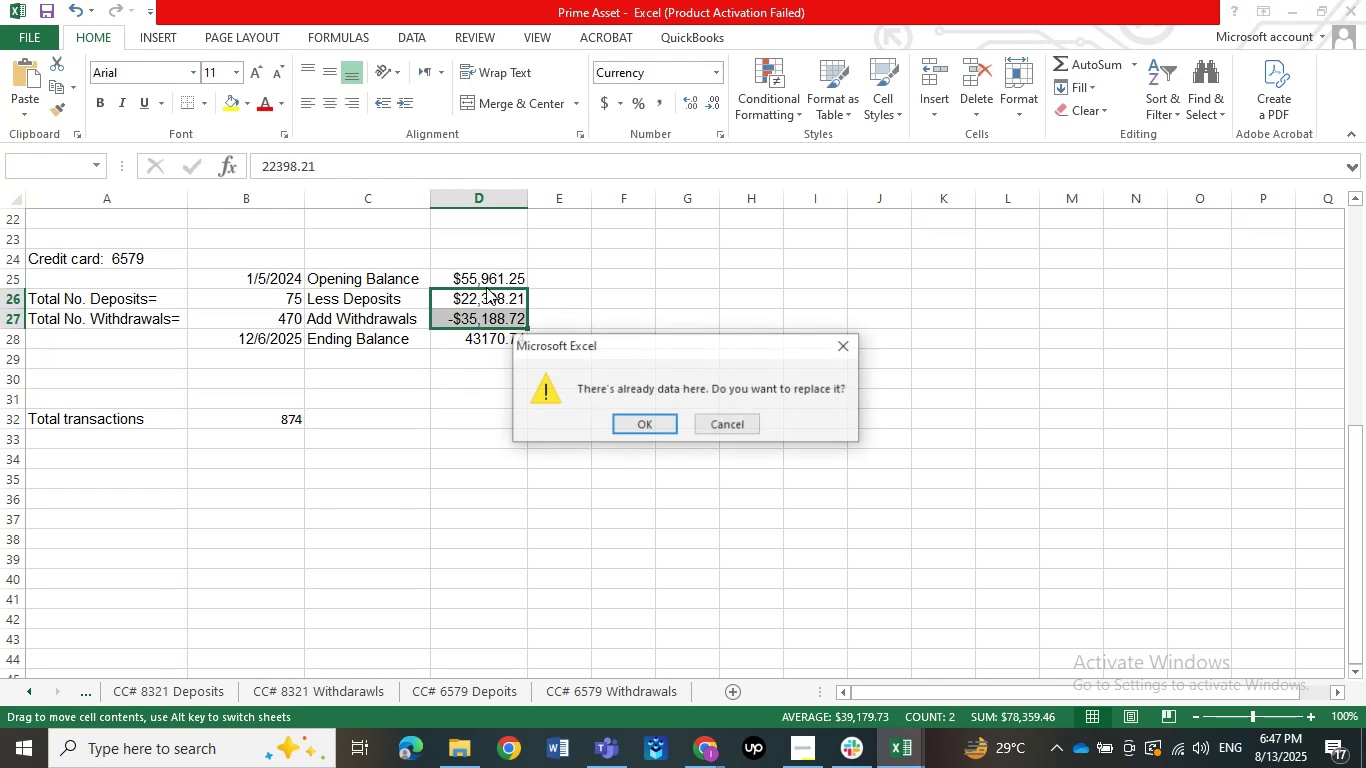 
left_click([486, 287])
 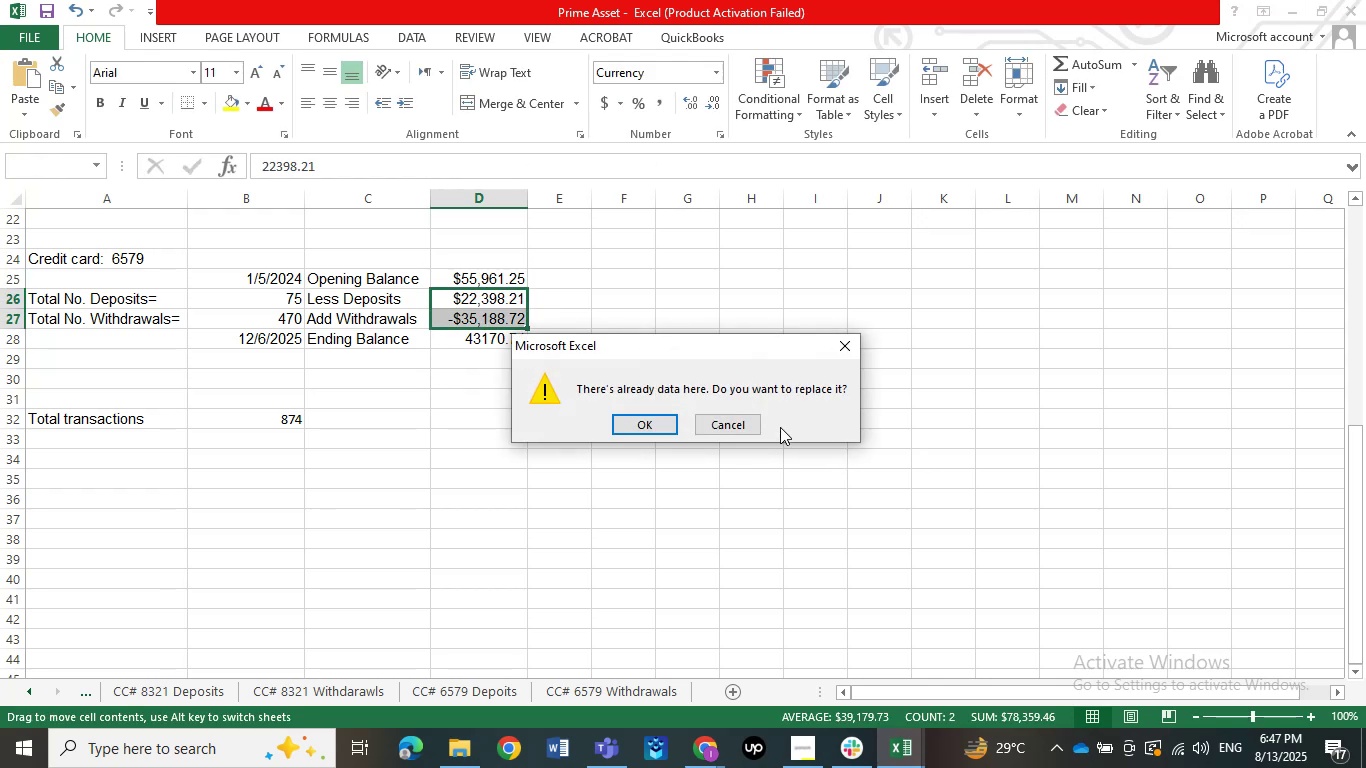 
left_click([737, 418])
 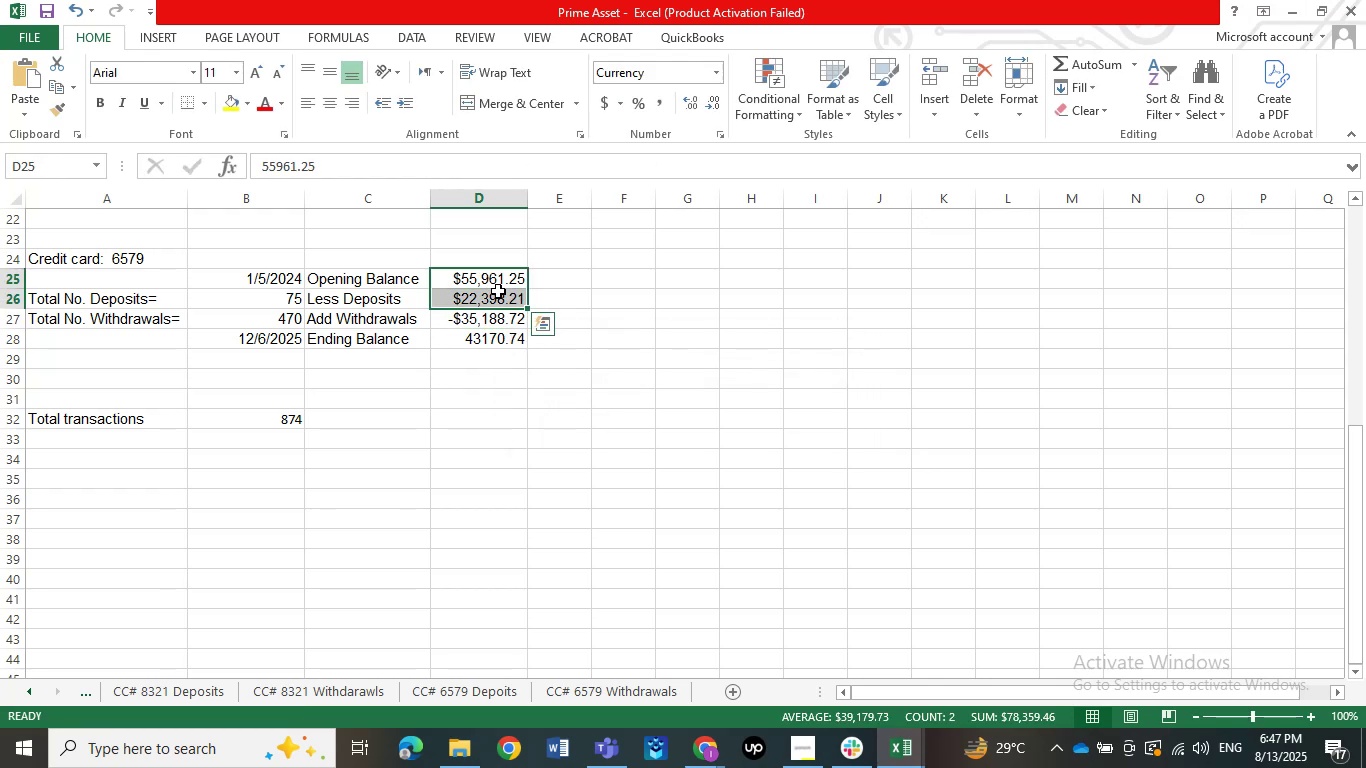 
left_click_drag(start_coordinate=[488, 284], to_coordinate=[488, 322])
 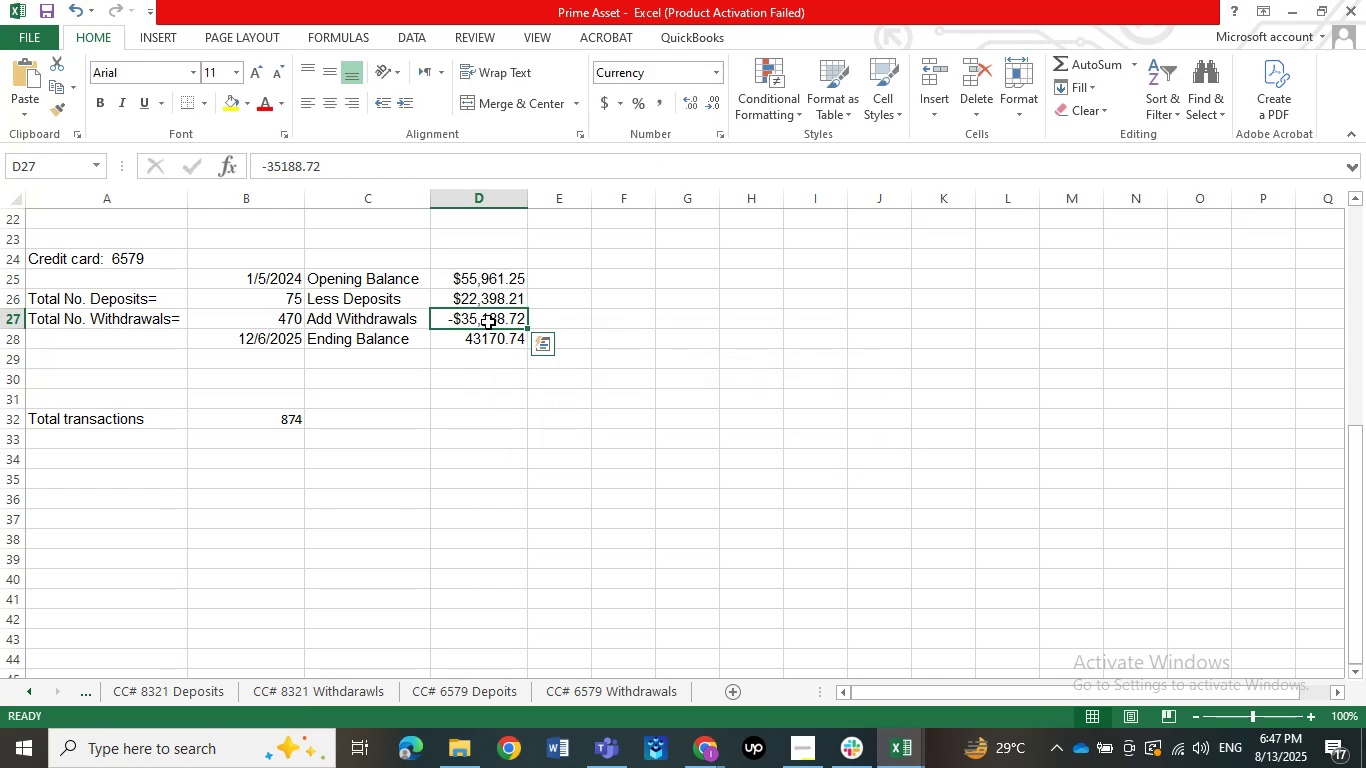 
left_click([488, 322])
 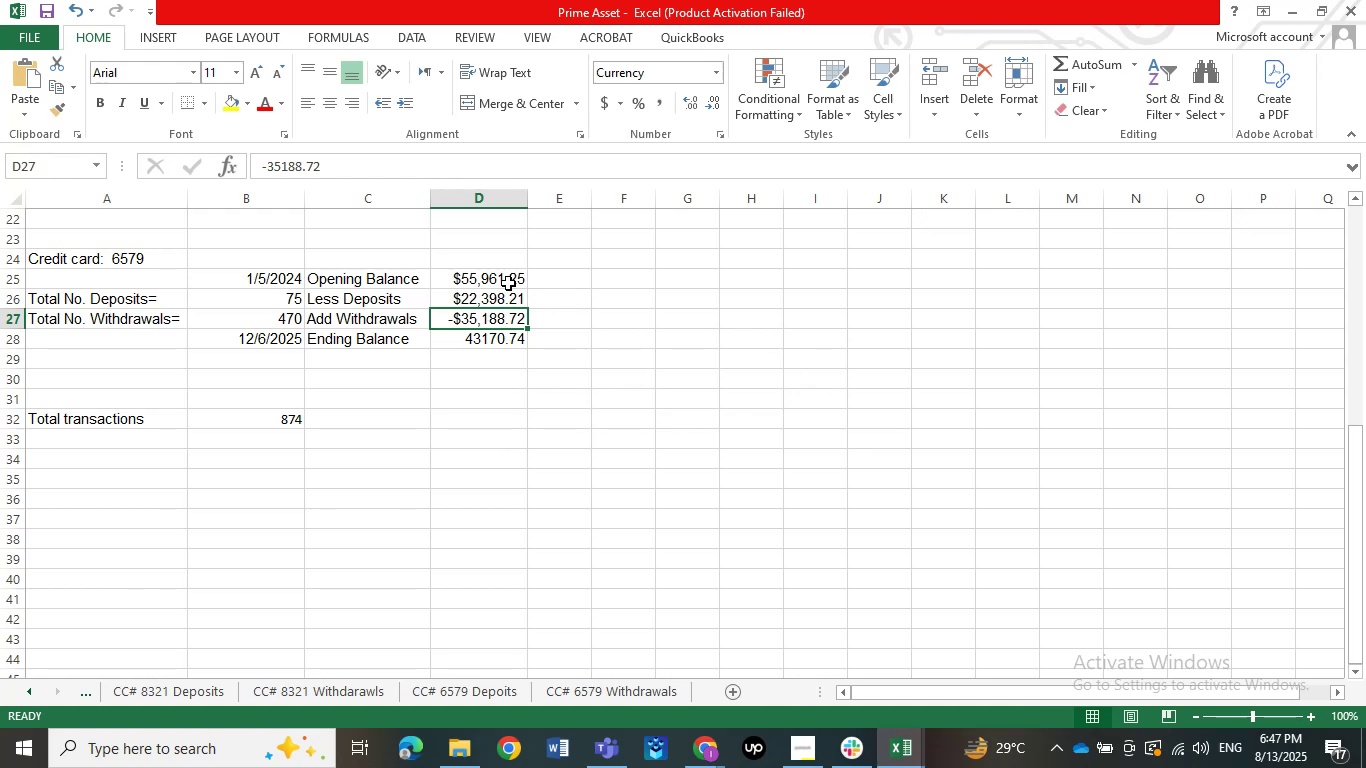 
left_click_drag(start_coordinate=[505, 277], to_coordinate=[503, 312])
 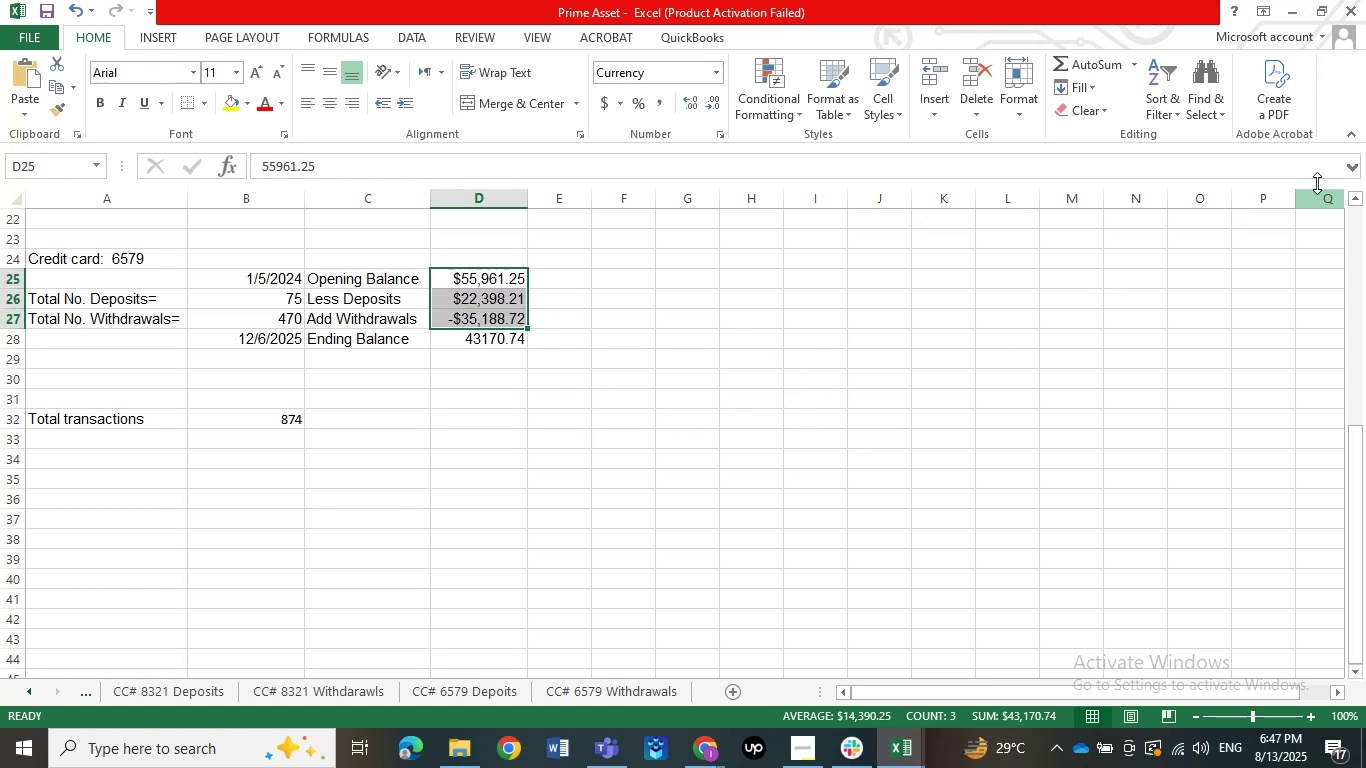 
left_click([1296, 12])
 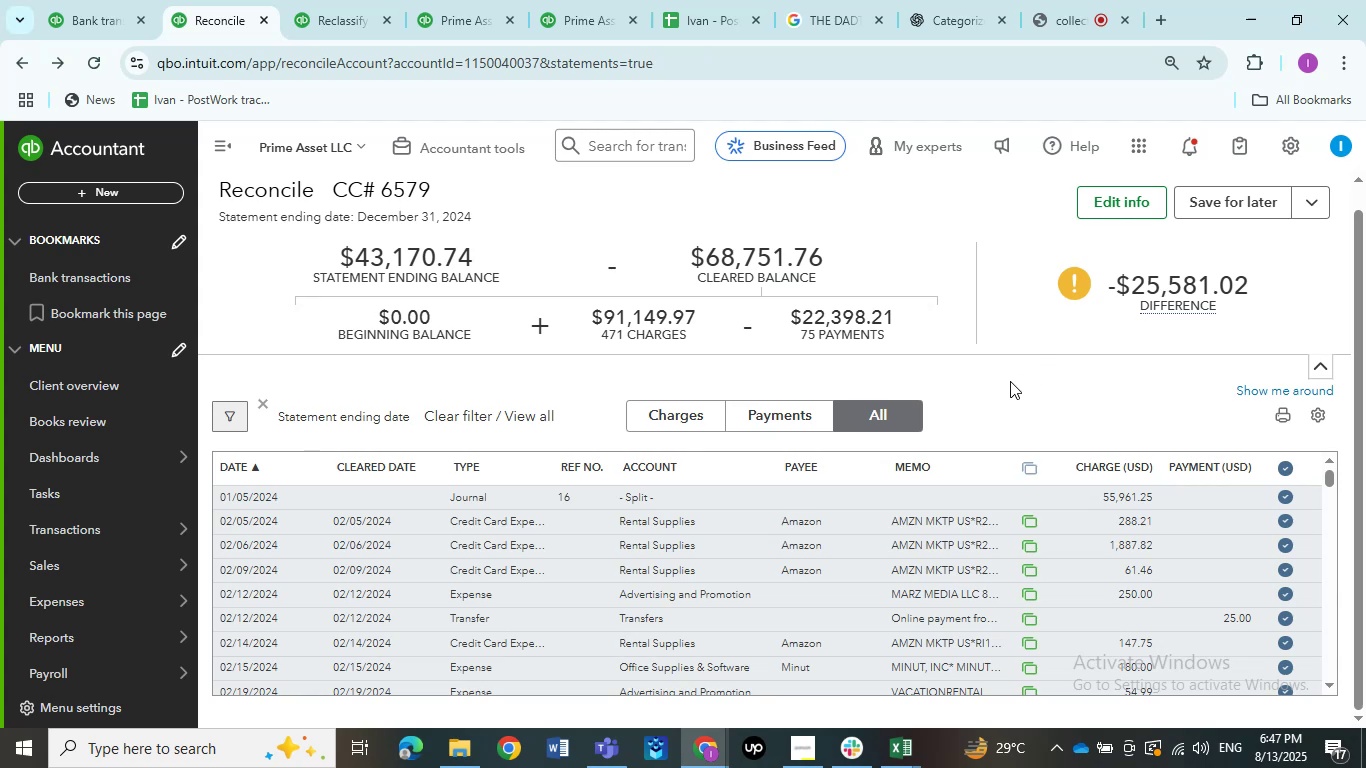 
wait(5.9)
 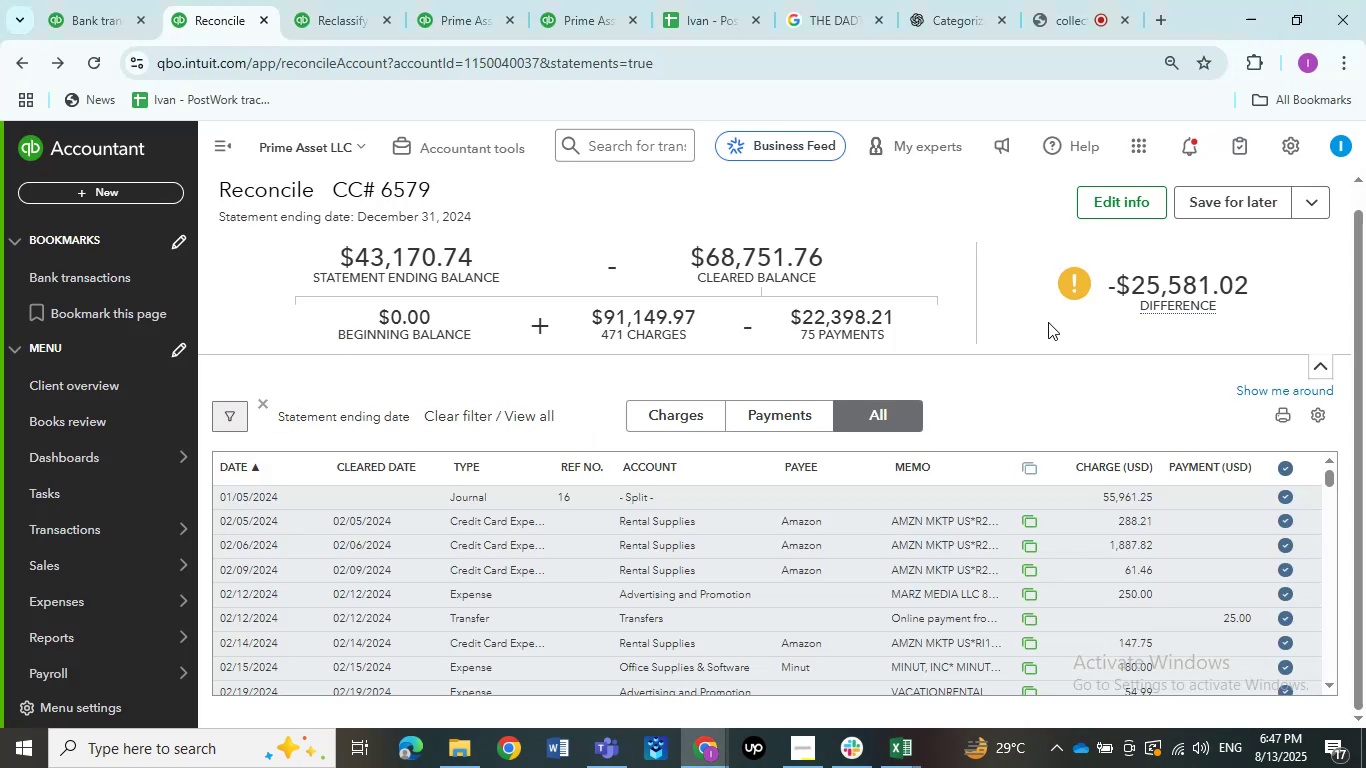 
scroll: coordinate [939, 617], scroll_direction: down, amount: 1.0
 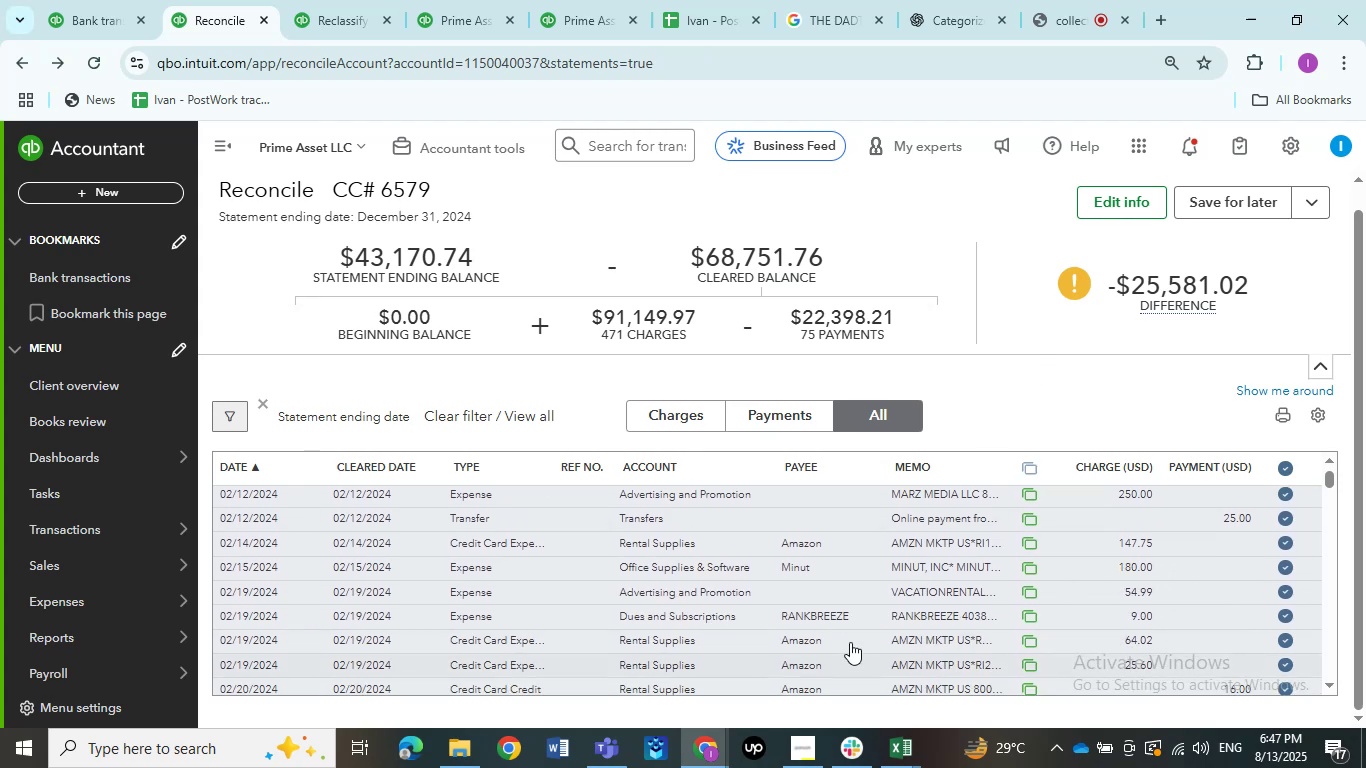 
scroll: coordinate [852, 618], scroll_direction: up, amount: 3.0
 